 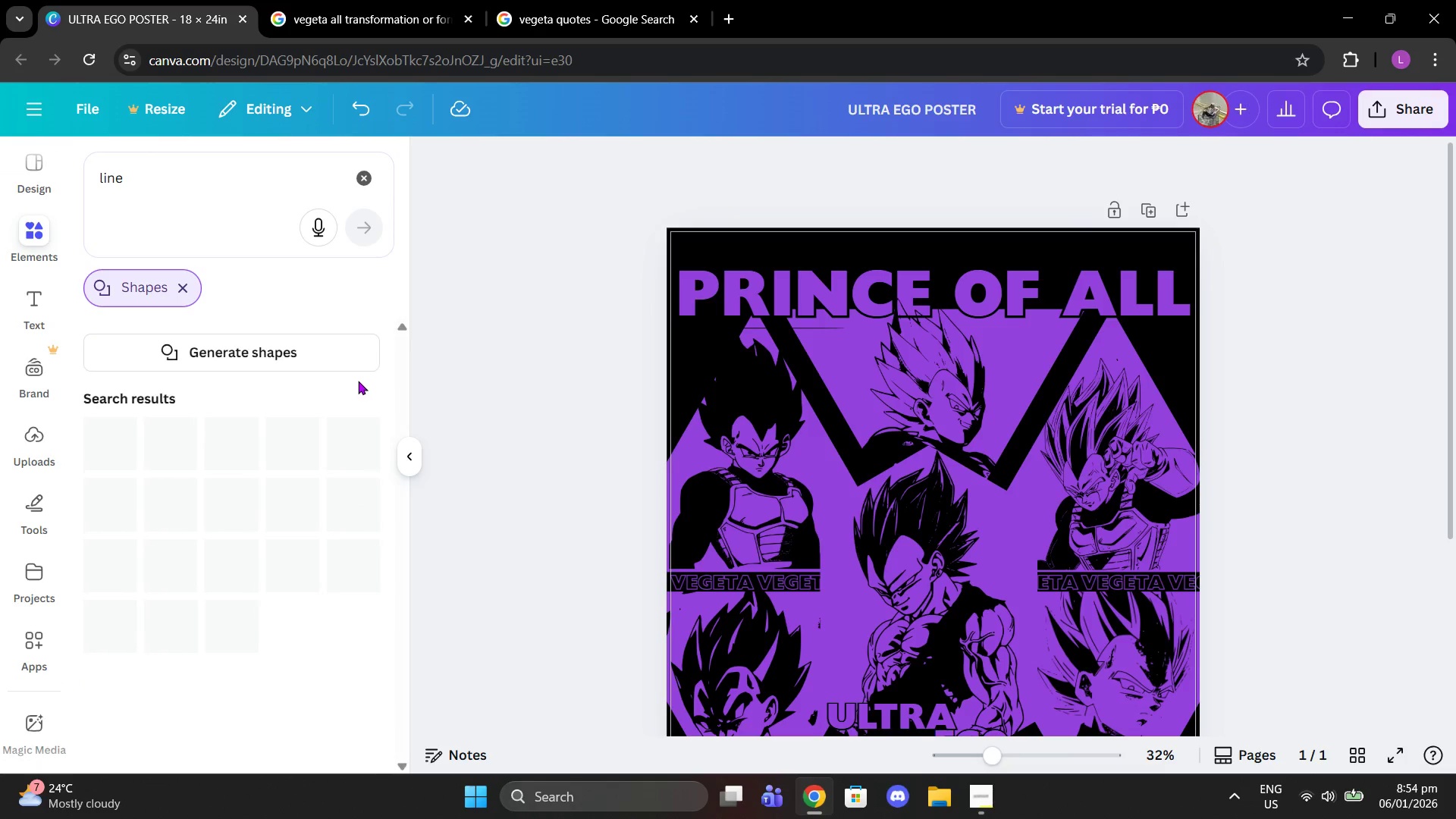 
left_click([355, 446])
 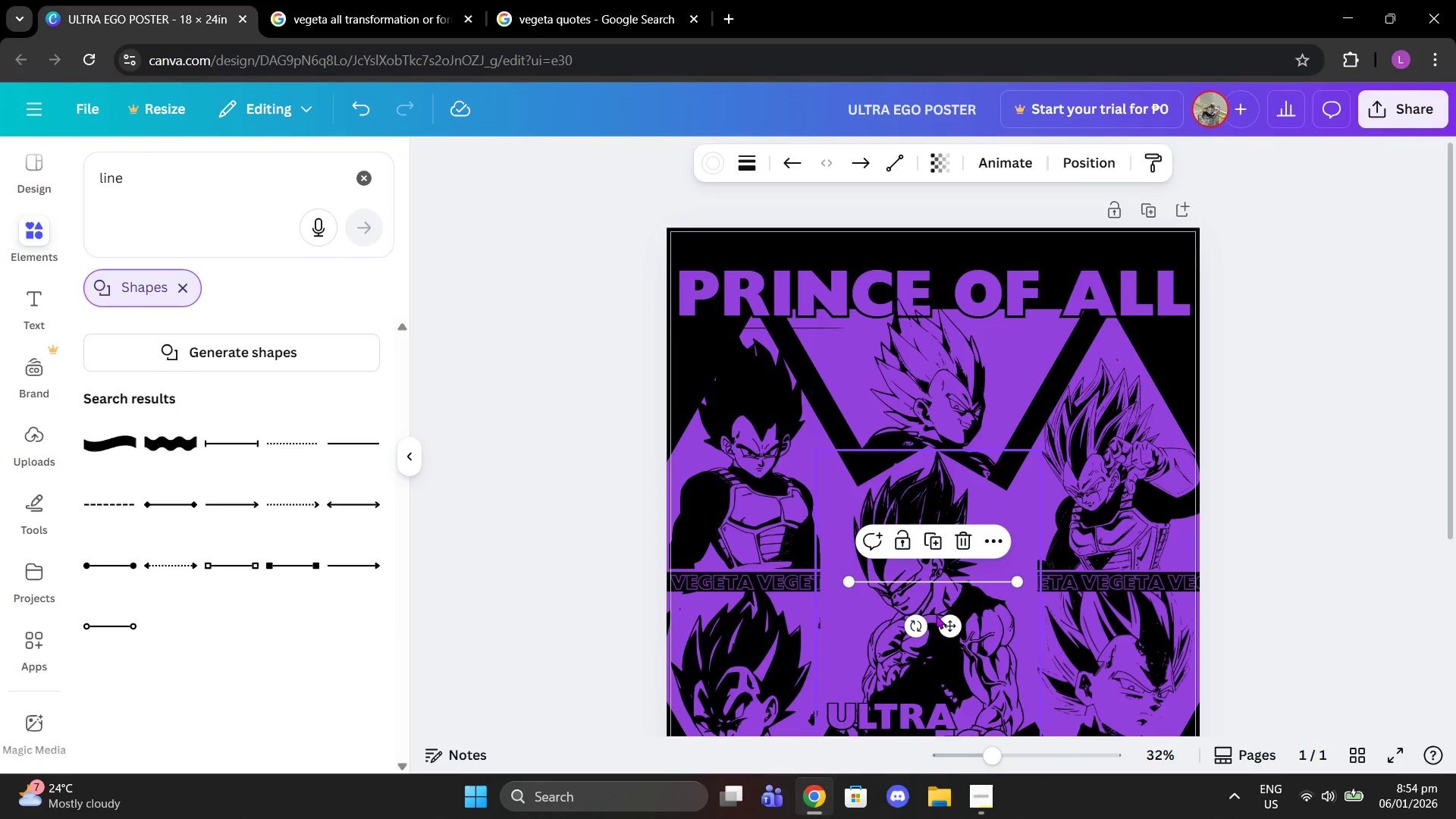 
left_click_drag(start_coordinate=[947, 620], to_coordinate=[872, 677])
 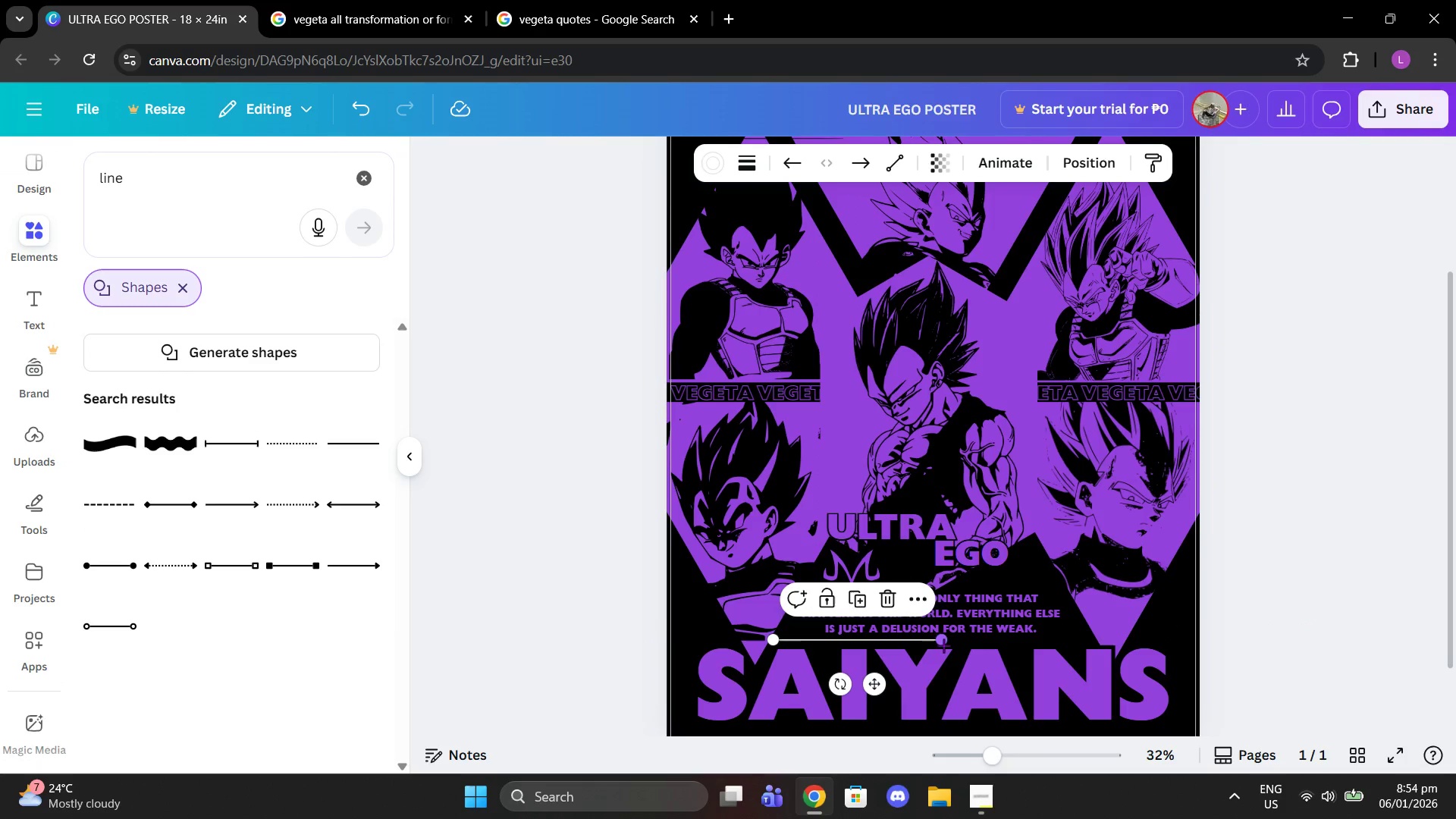 
scroll: coordinate [937, 658], scroll_direction: down, amount: 2.0
 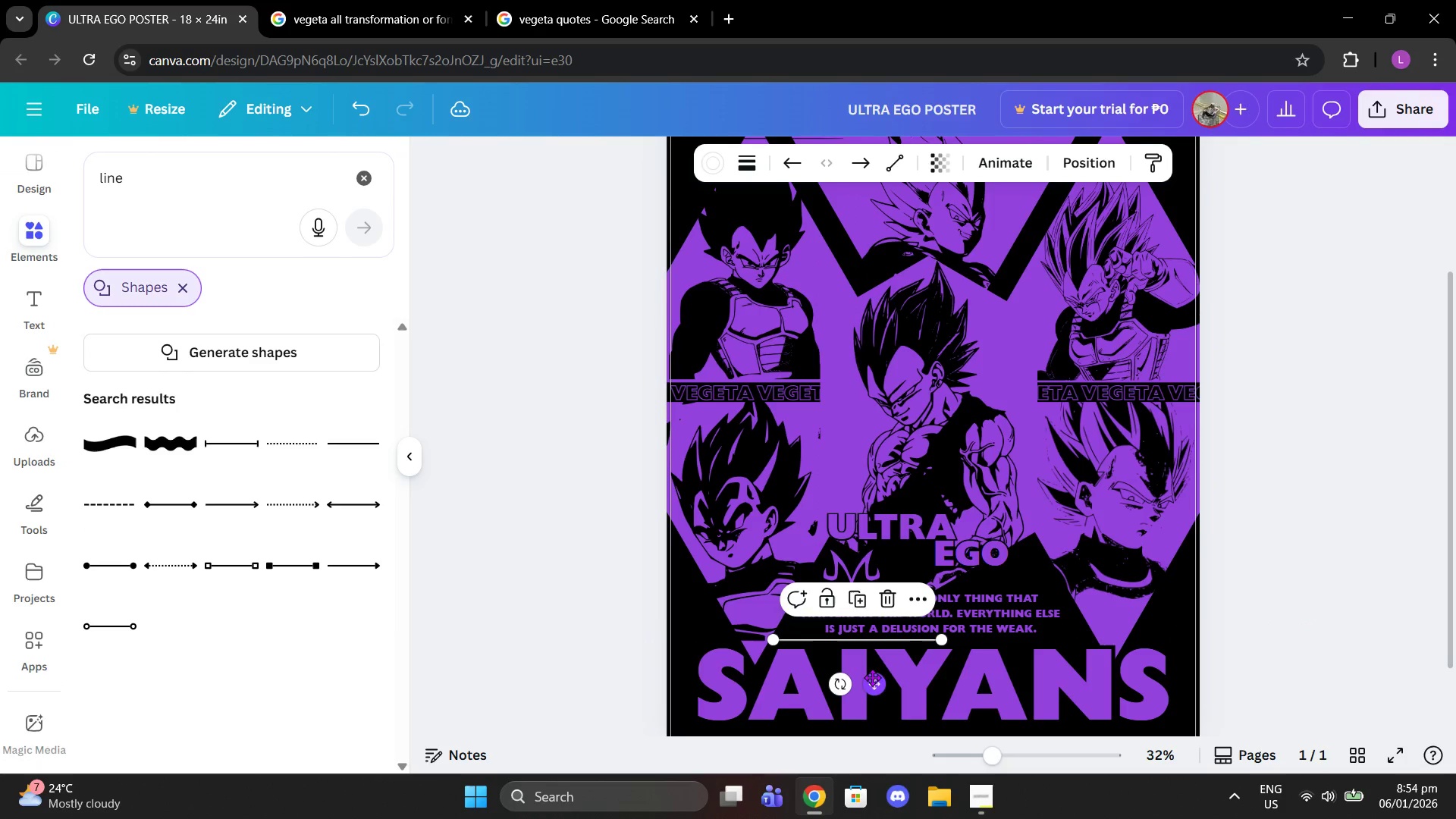 
left_click_drag(start_coordinate=[943, 640], to_coordinate=[1091, 637])
 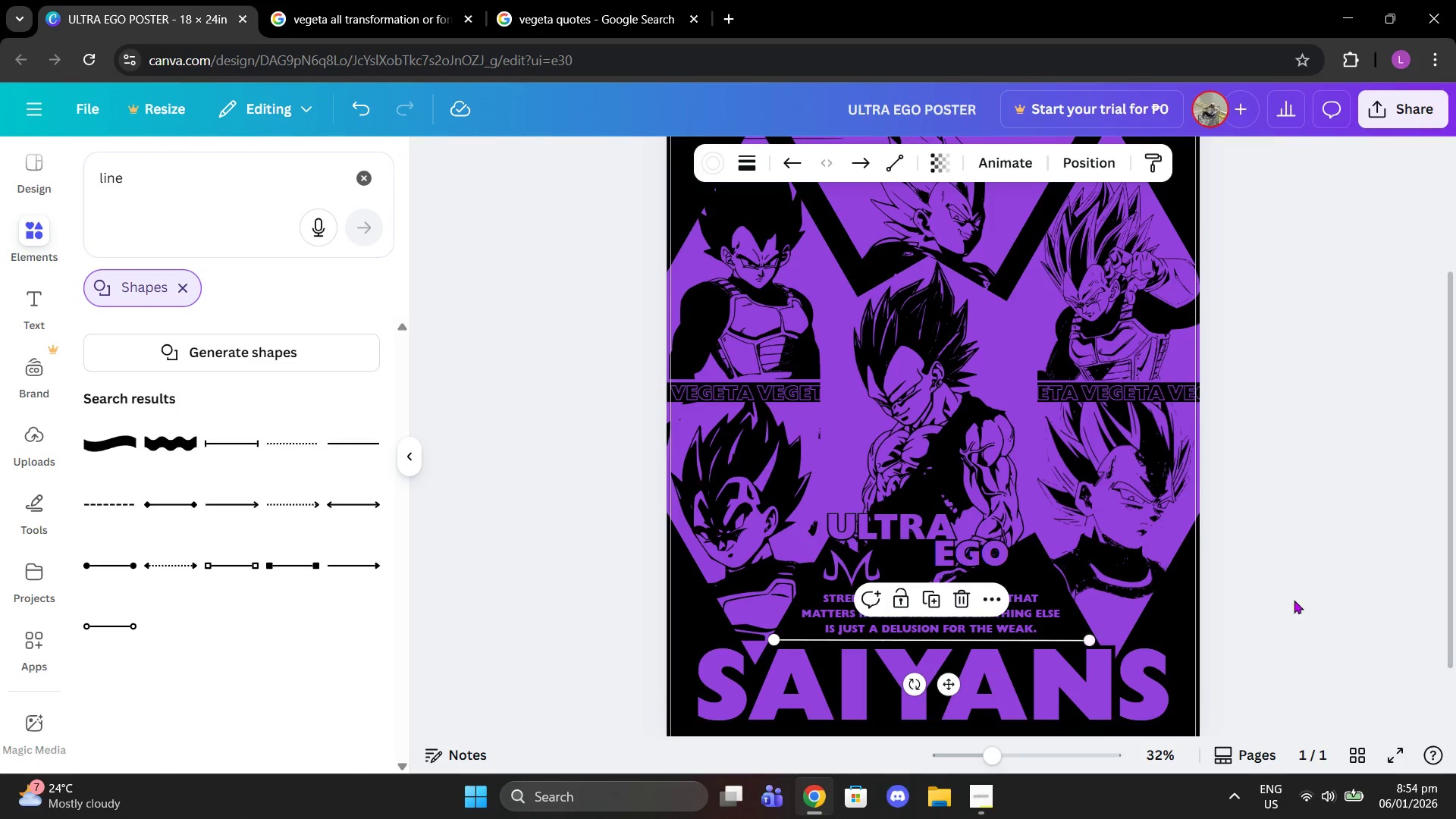 
left_click([1294, 600])
 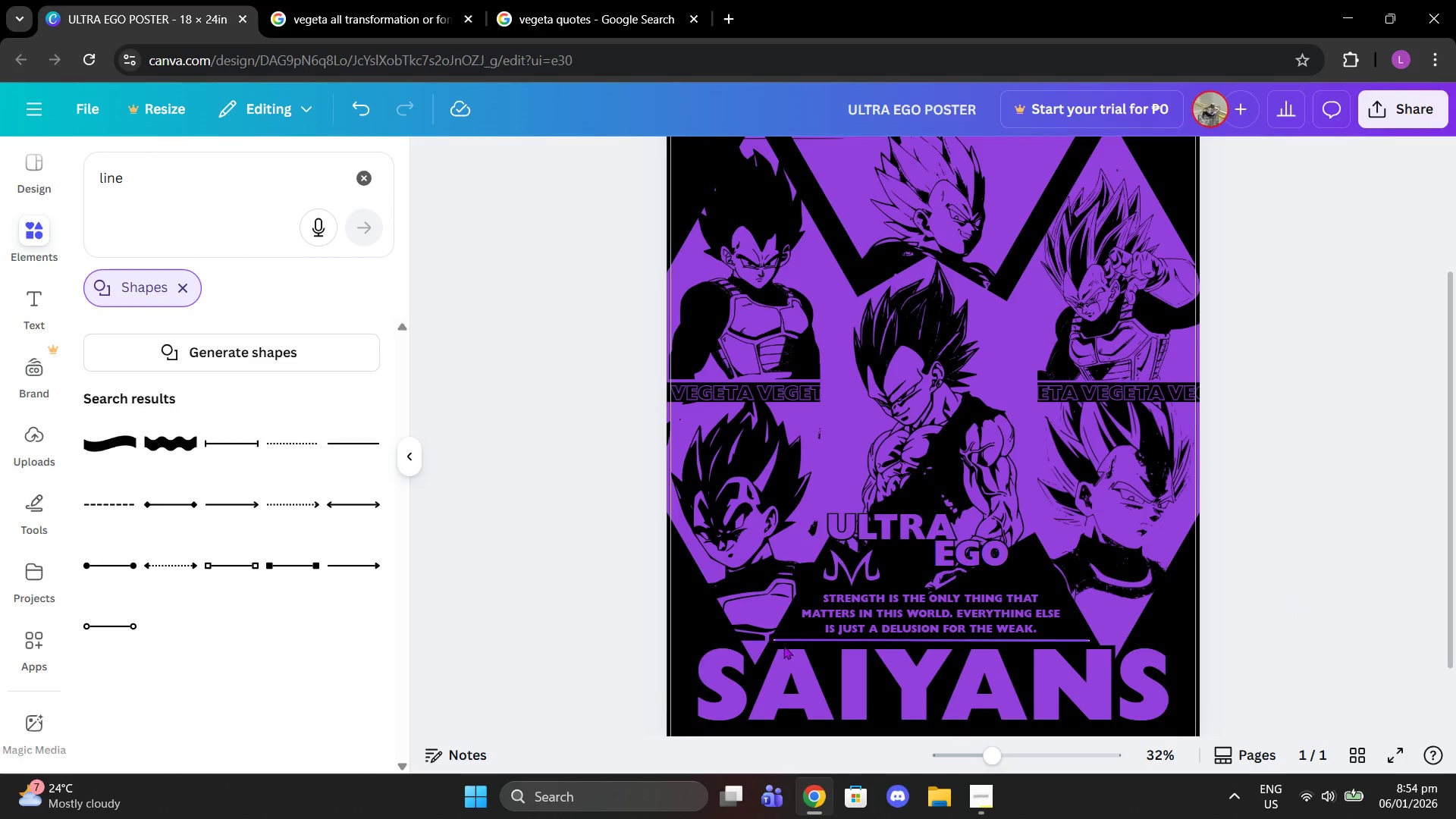 
left_click([780, 638])
 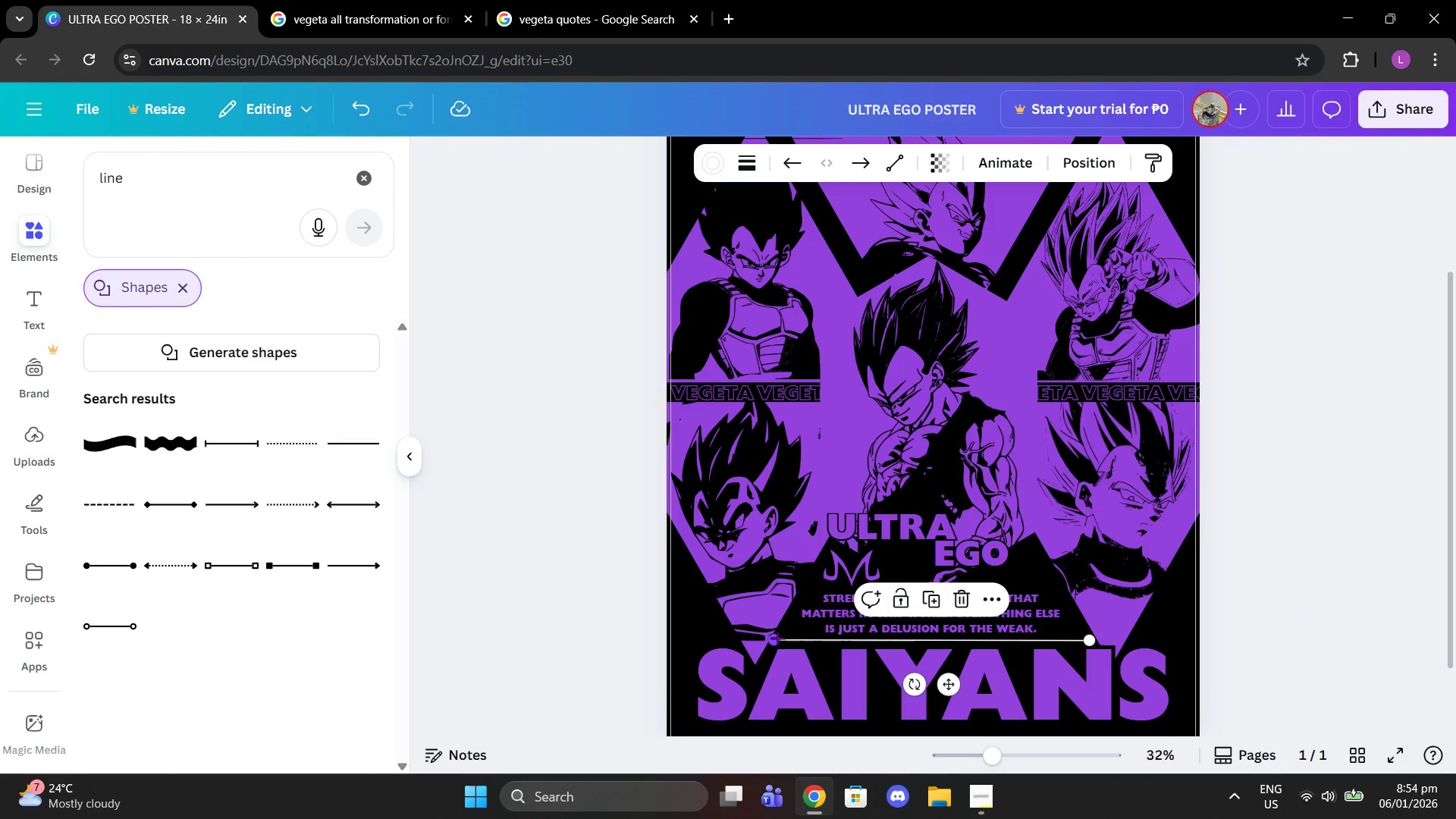 
left_click_drag(start_coordinate=[777, 638], to_coordinate=[805, 634])
 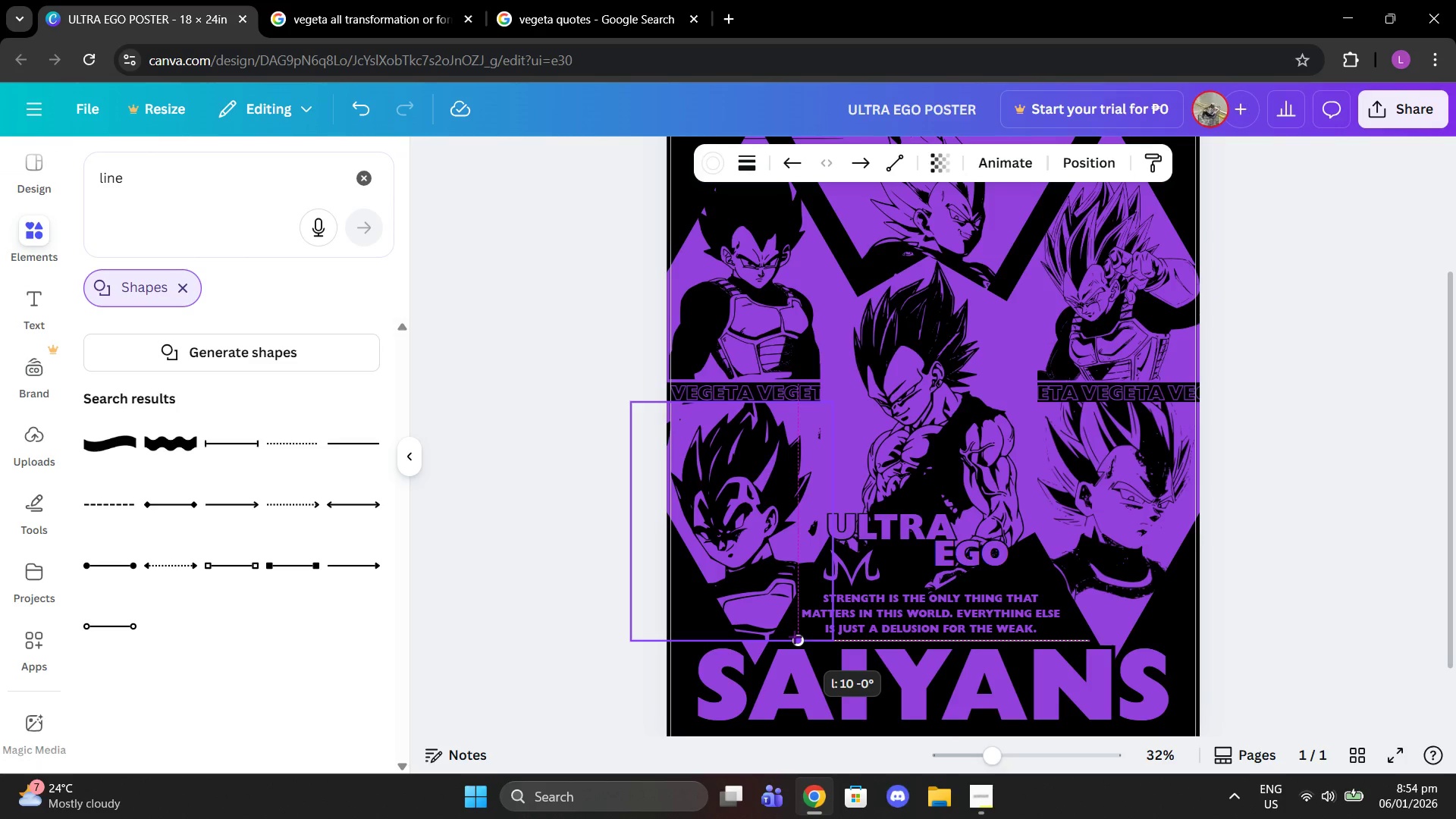 
wait(6.62)
 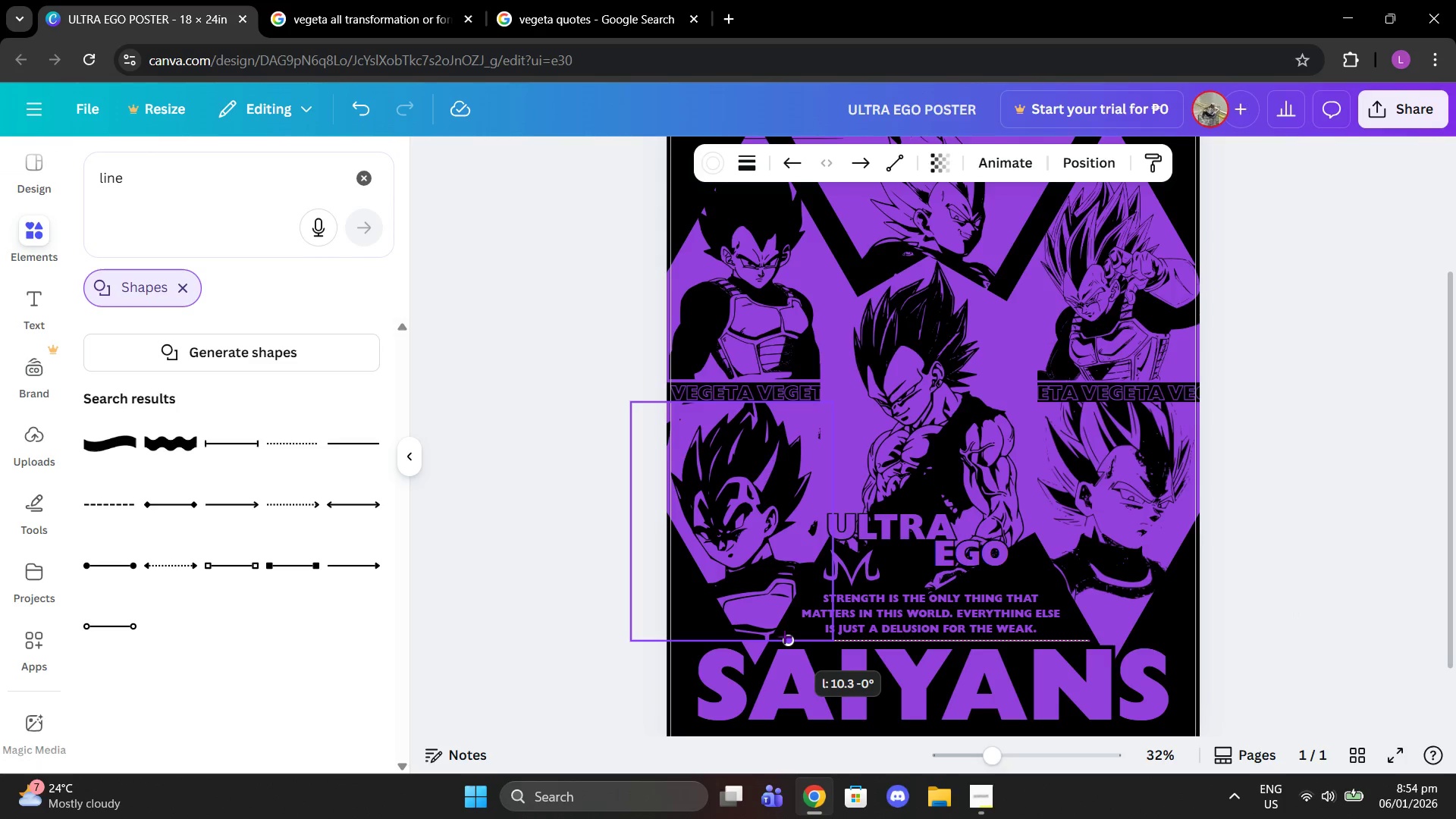 
left_click_drag(start_coordinate=[1093, 634], to_coordinate=[1081, 635])
 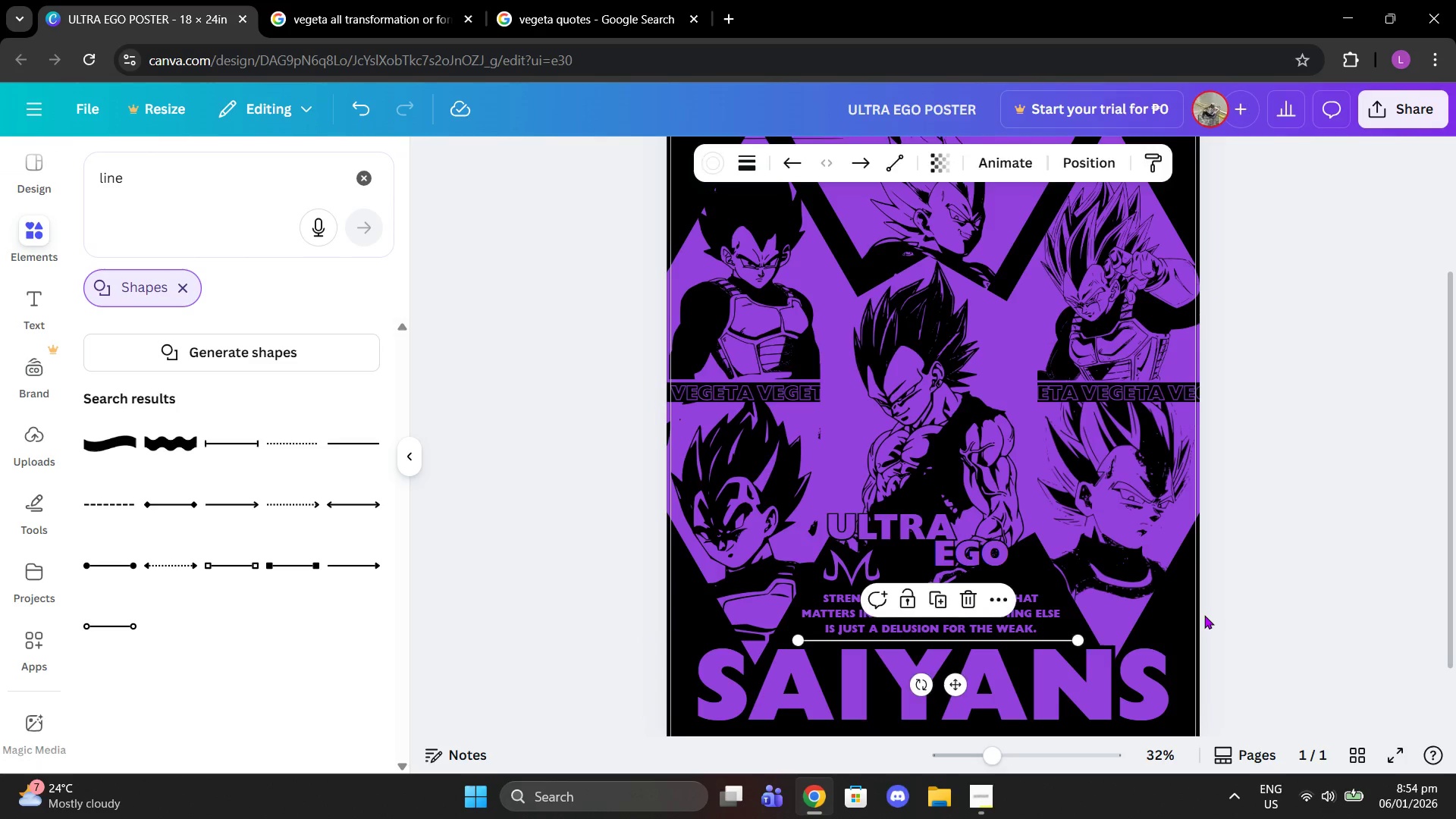 
left_click([1204, 615])
 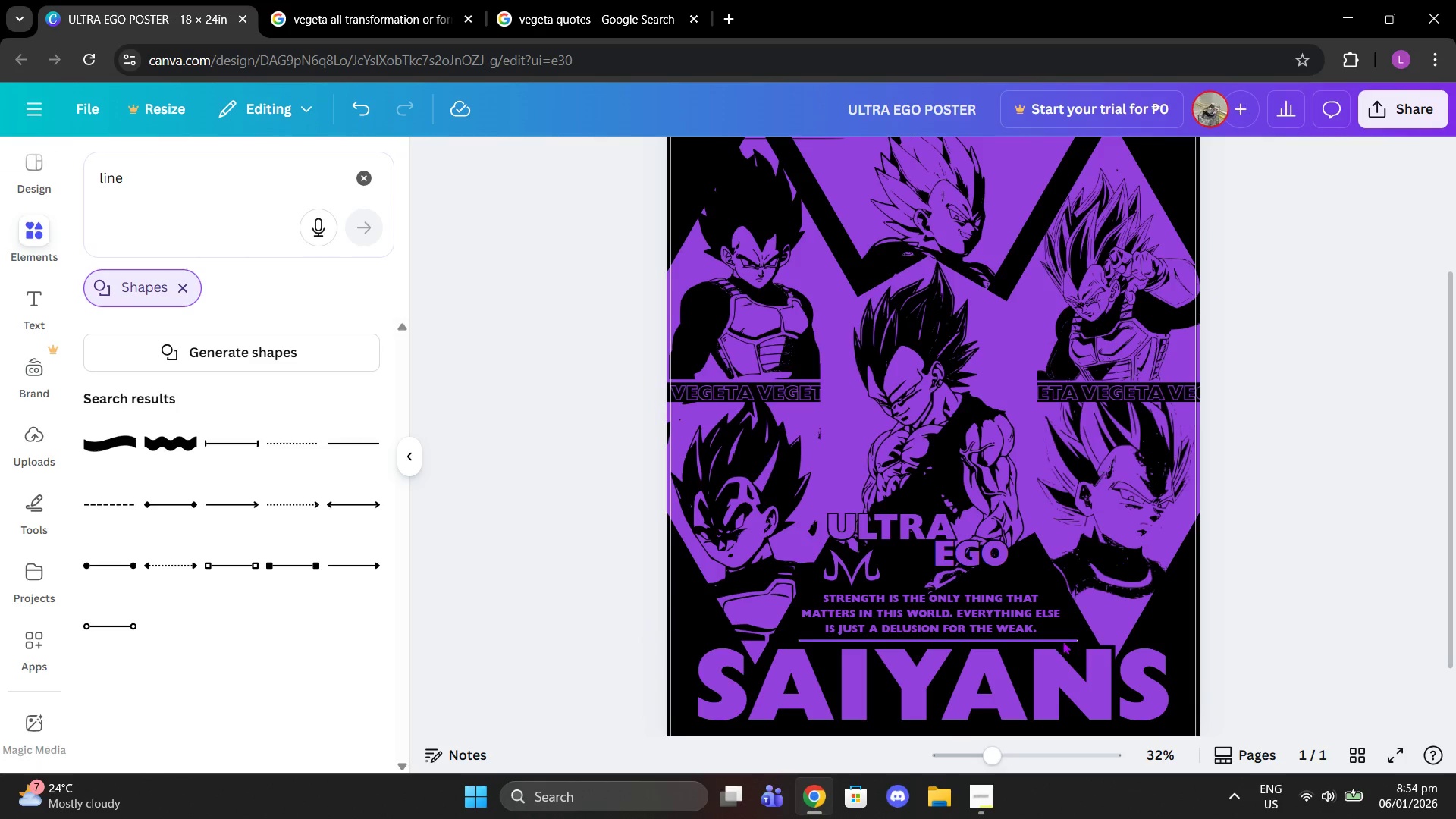 
left_click([1065, 639])
 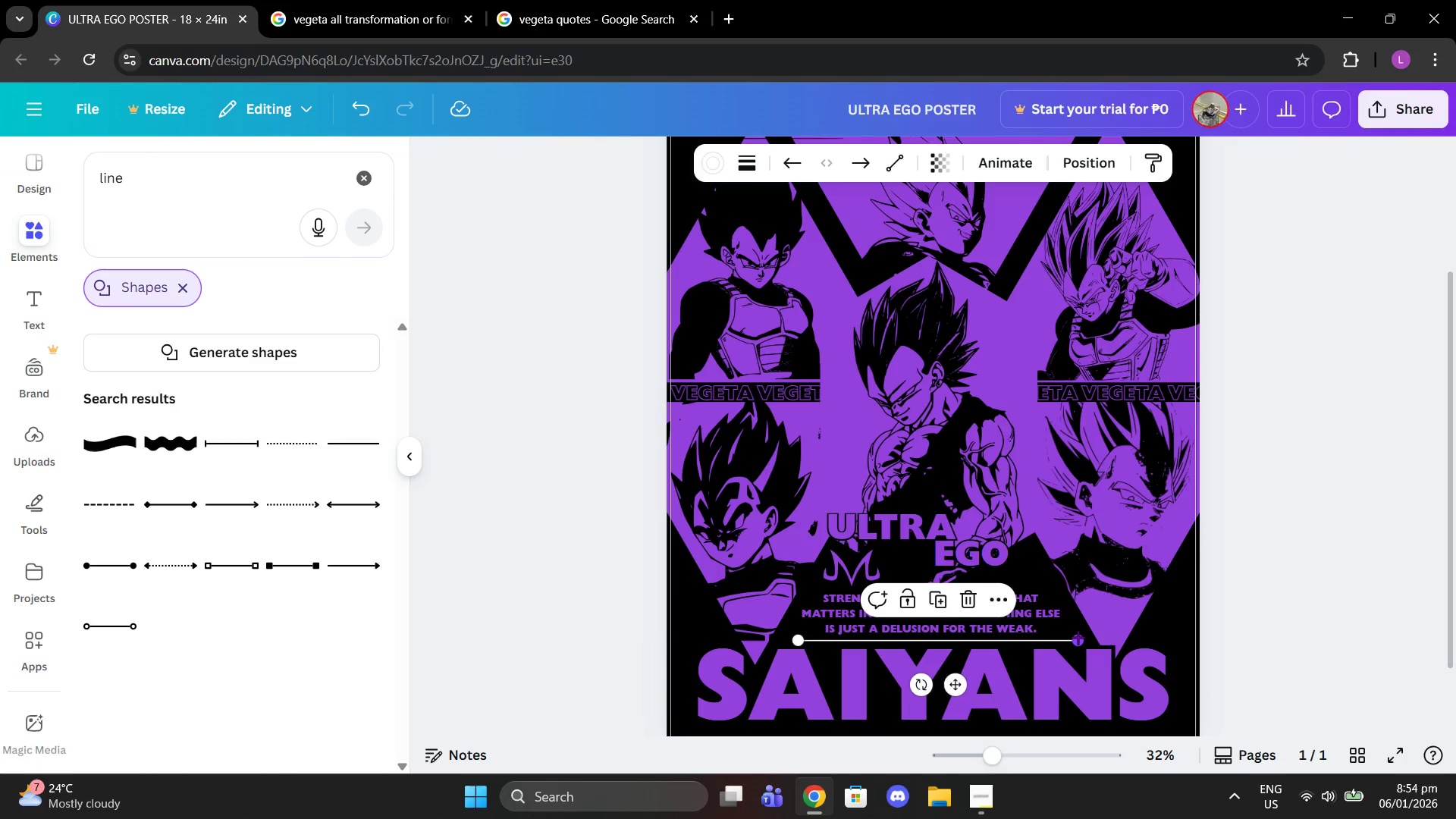 
left_click_drag(start_coordinate=[1078, 637], to_coordinate=[1094, 635])
 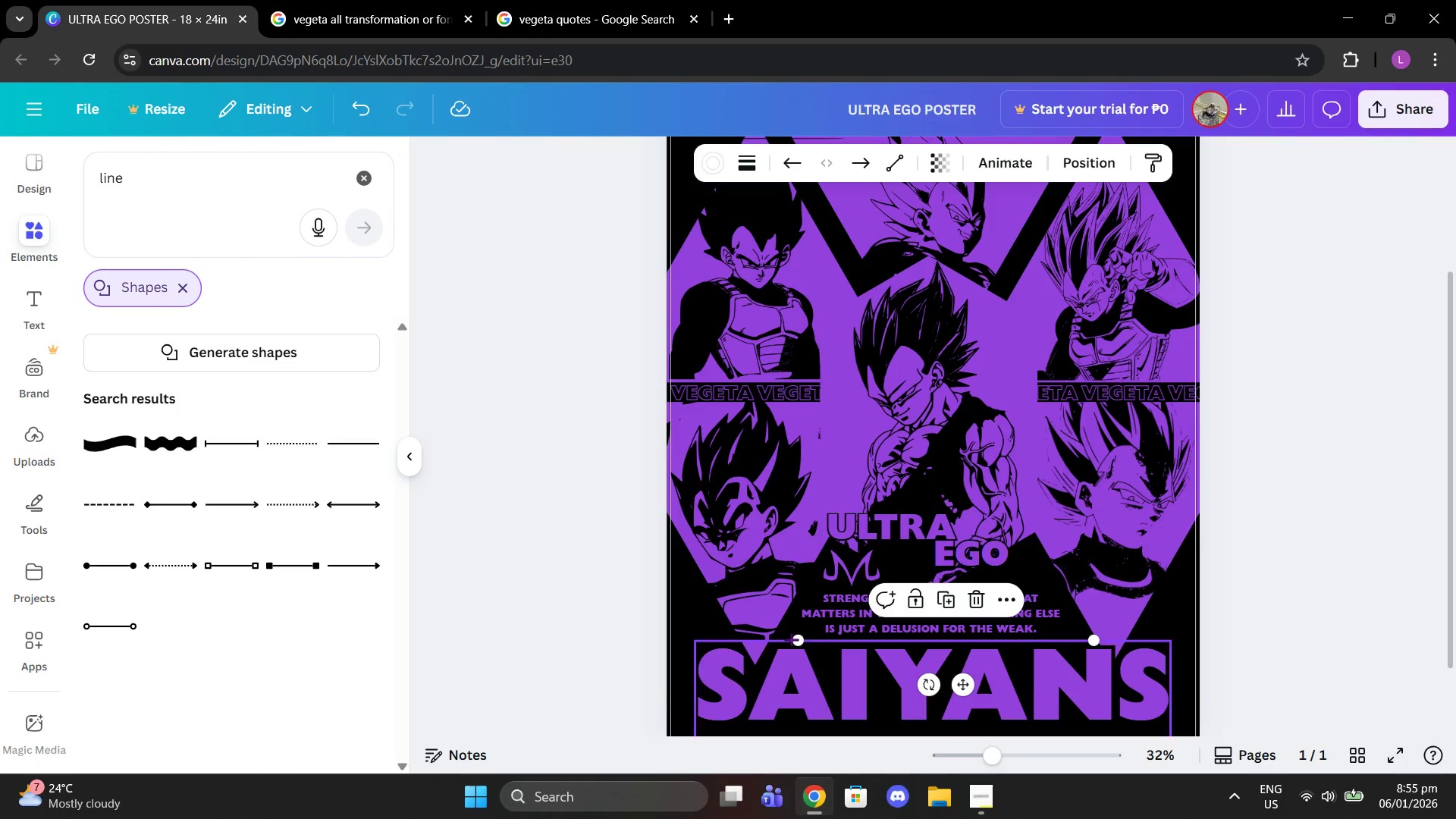 
left_click_drag(start_coordinate=[797, 639], to_coordinate=[766, 639])
 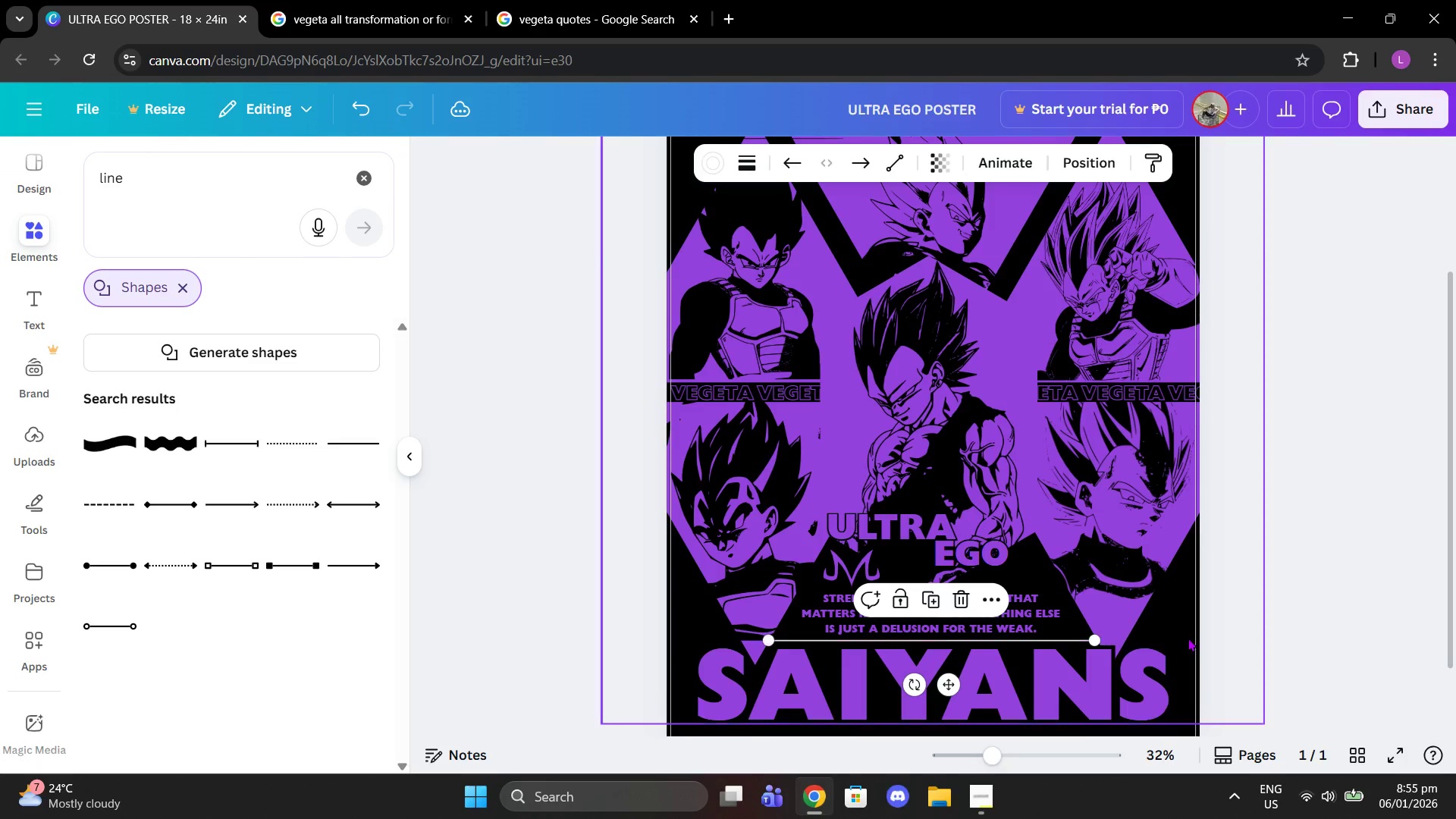 
left_click([1188, 638])
 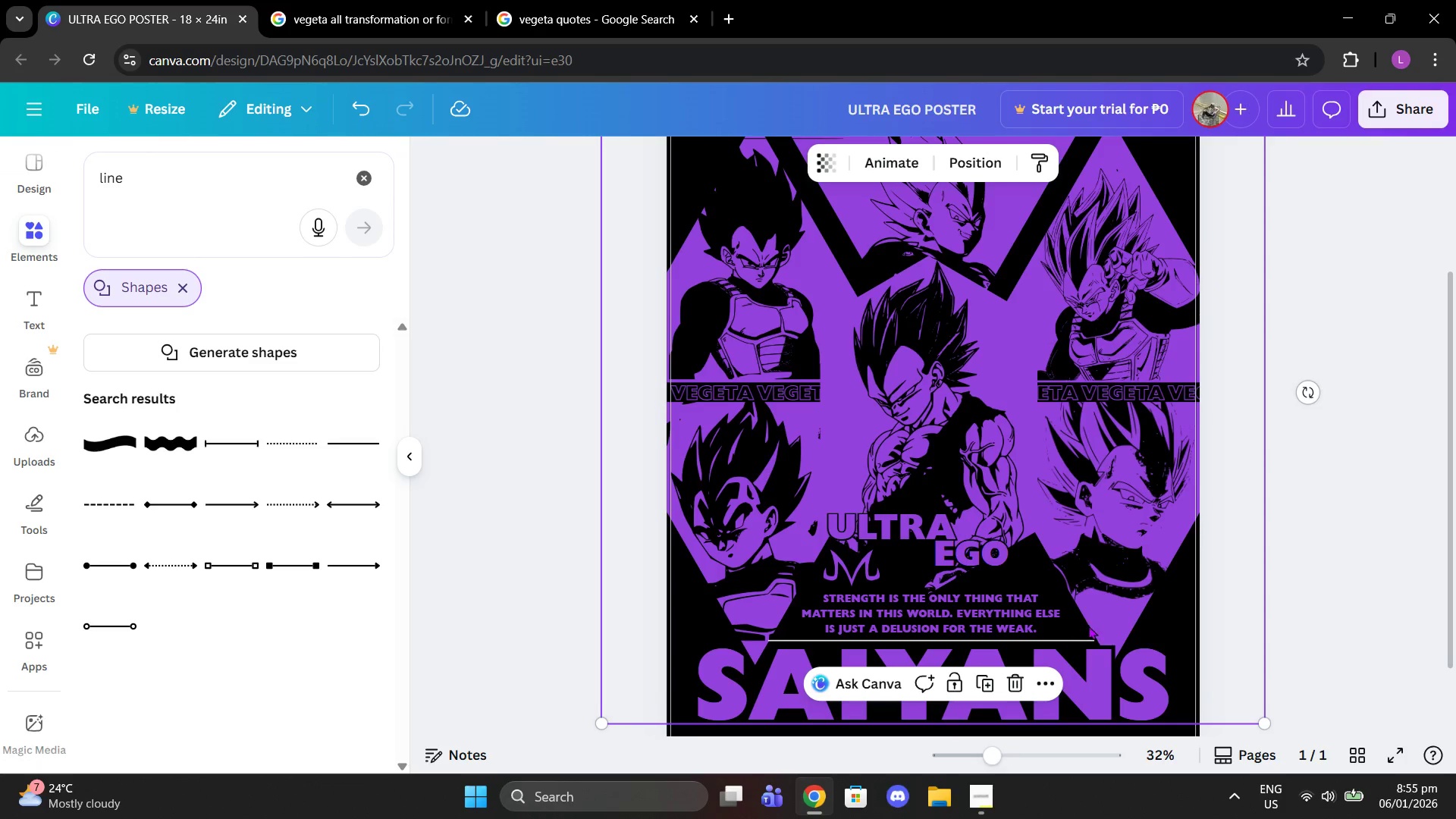 
left_click([1087, 639])
 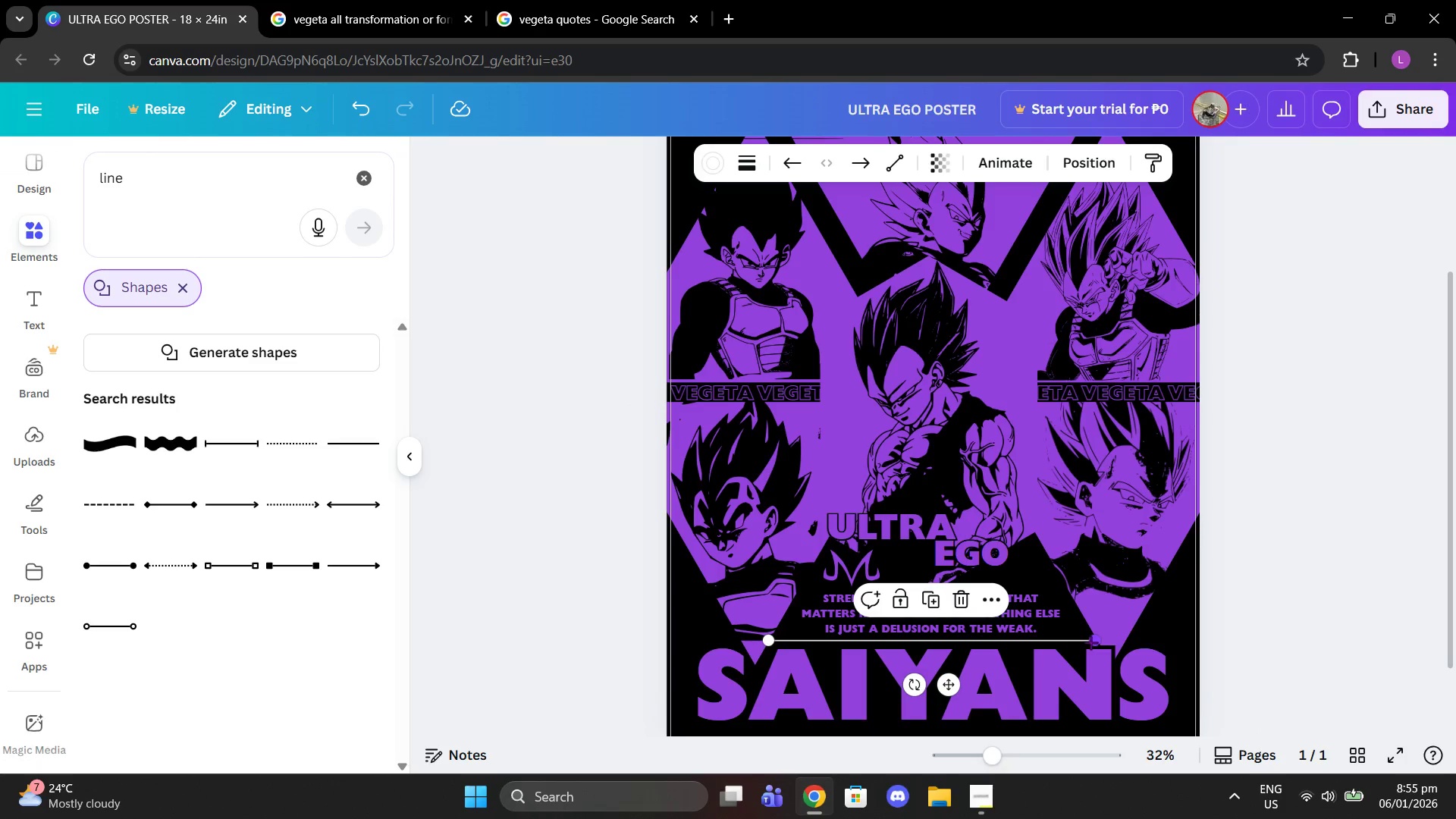 
left_click_drag(start_coordinate=[1090, 642], to_coordinate=[1097, 642])
 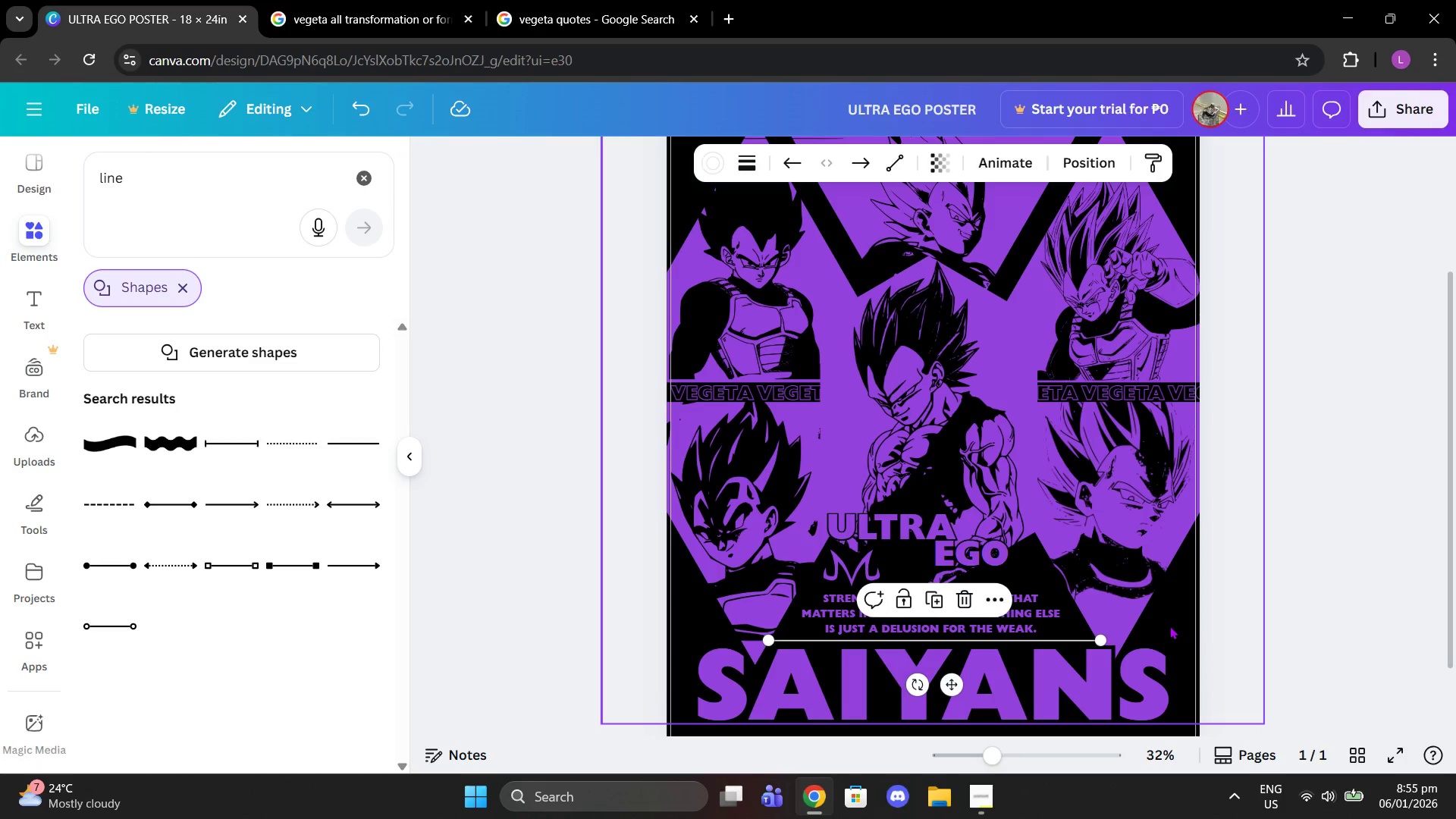 
left_click([1169, 626])
 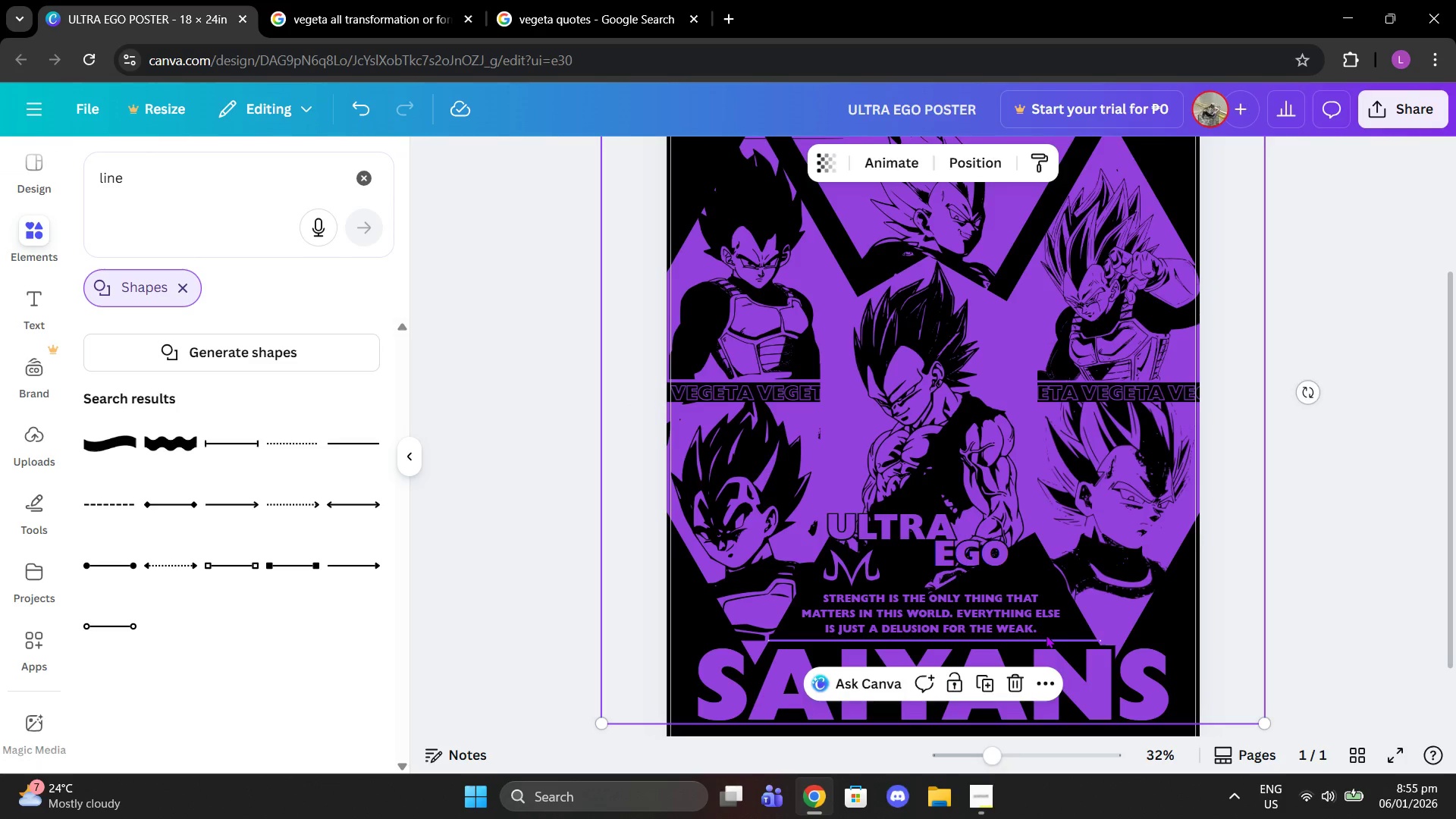 
left_click([1046, 635])
 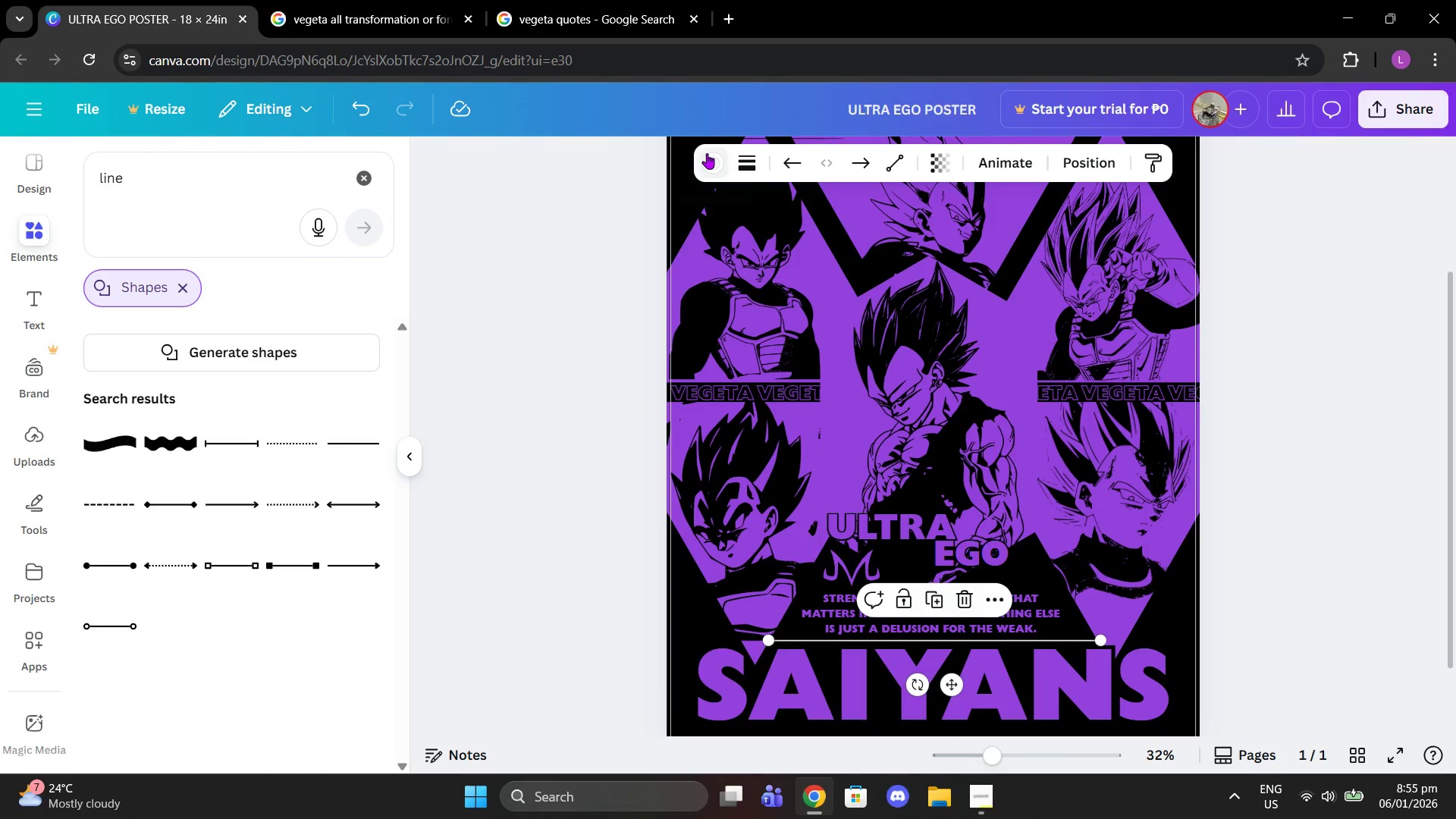 
left_click([717, 157])
 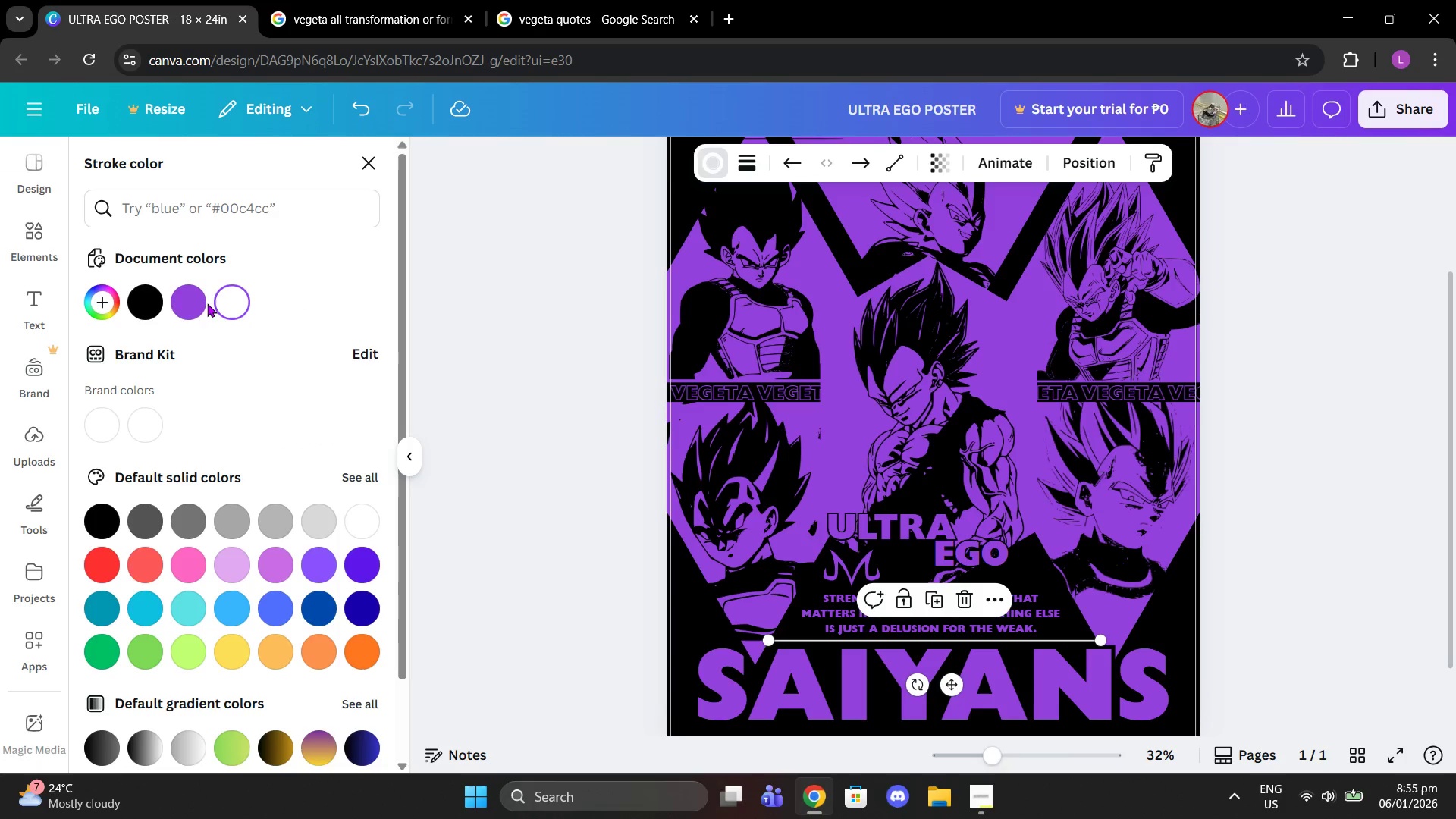 
left_click([178, 299])
 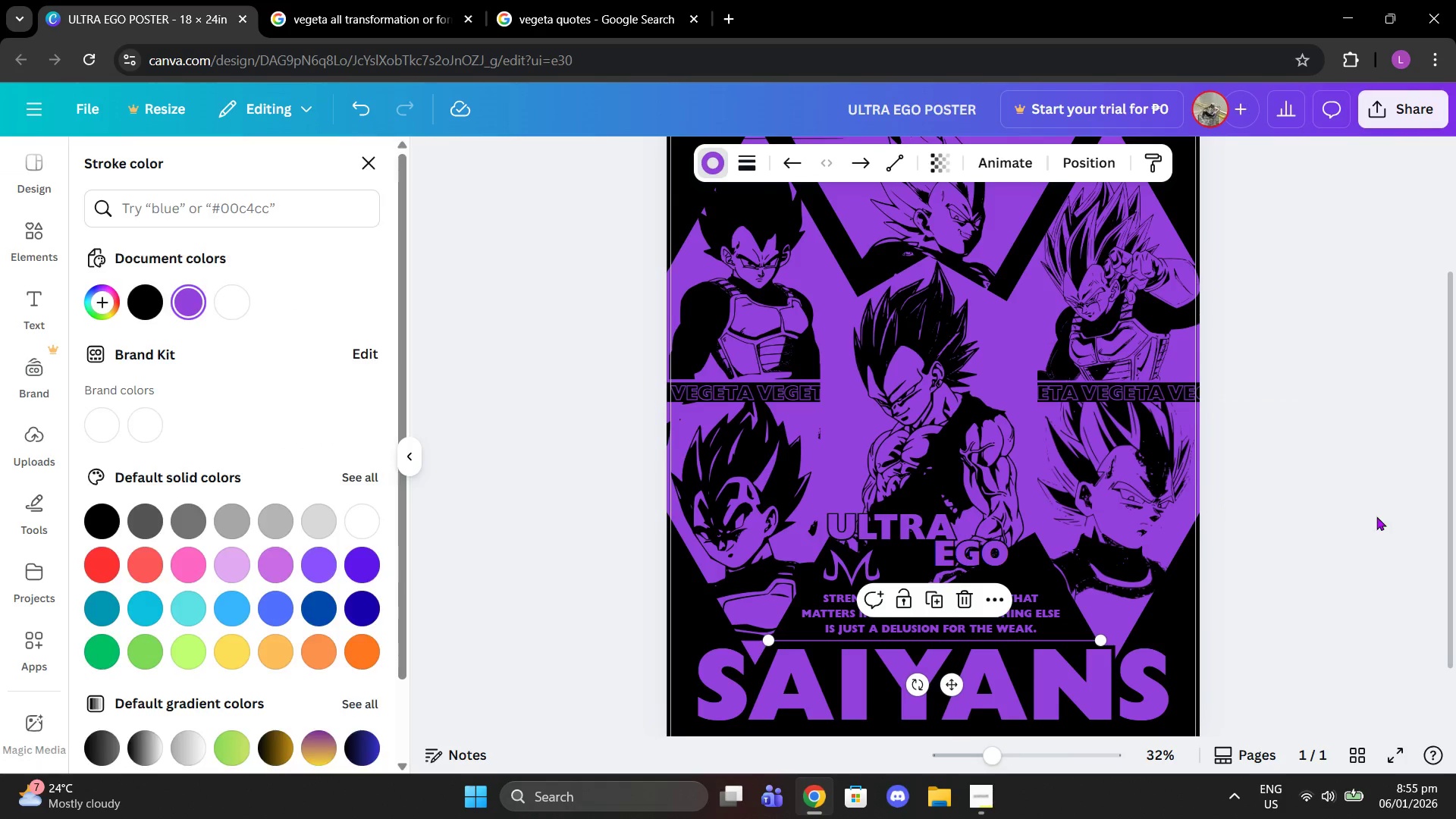 
double_click([1376, 516])
 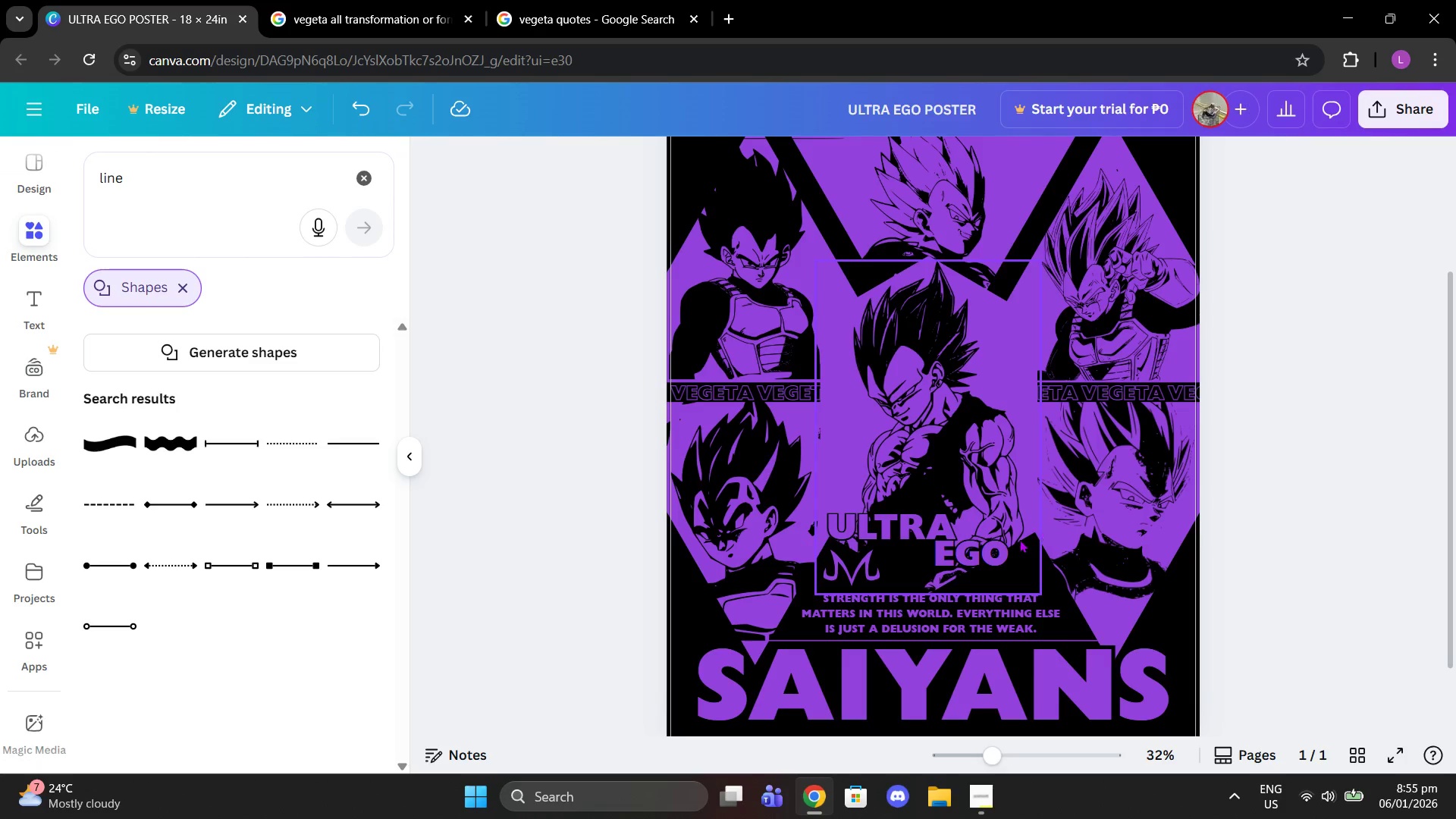 
left_click_drag(start_coordinate=[987, 552], to_coordinate=[996, 559])
 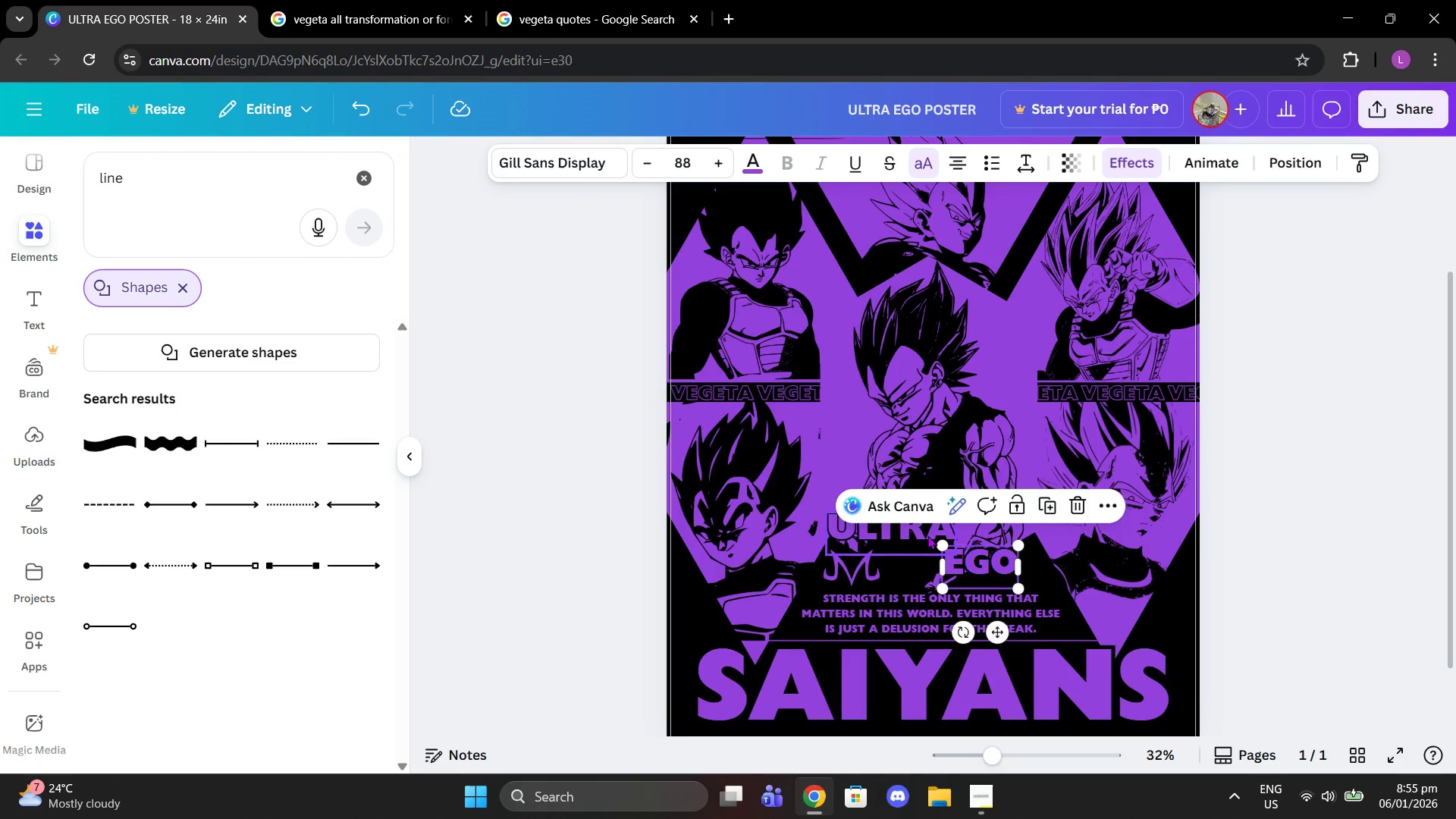 
left_click_drag(start_coordinate=[927, 535], to_coordinate=[936, 537])
 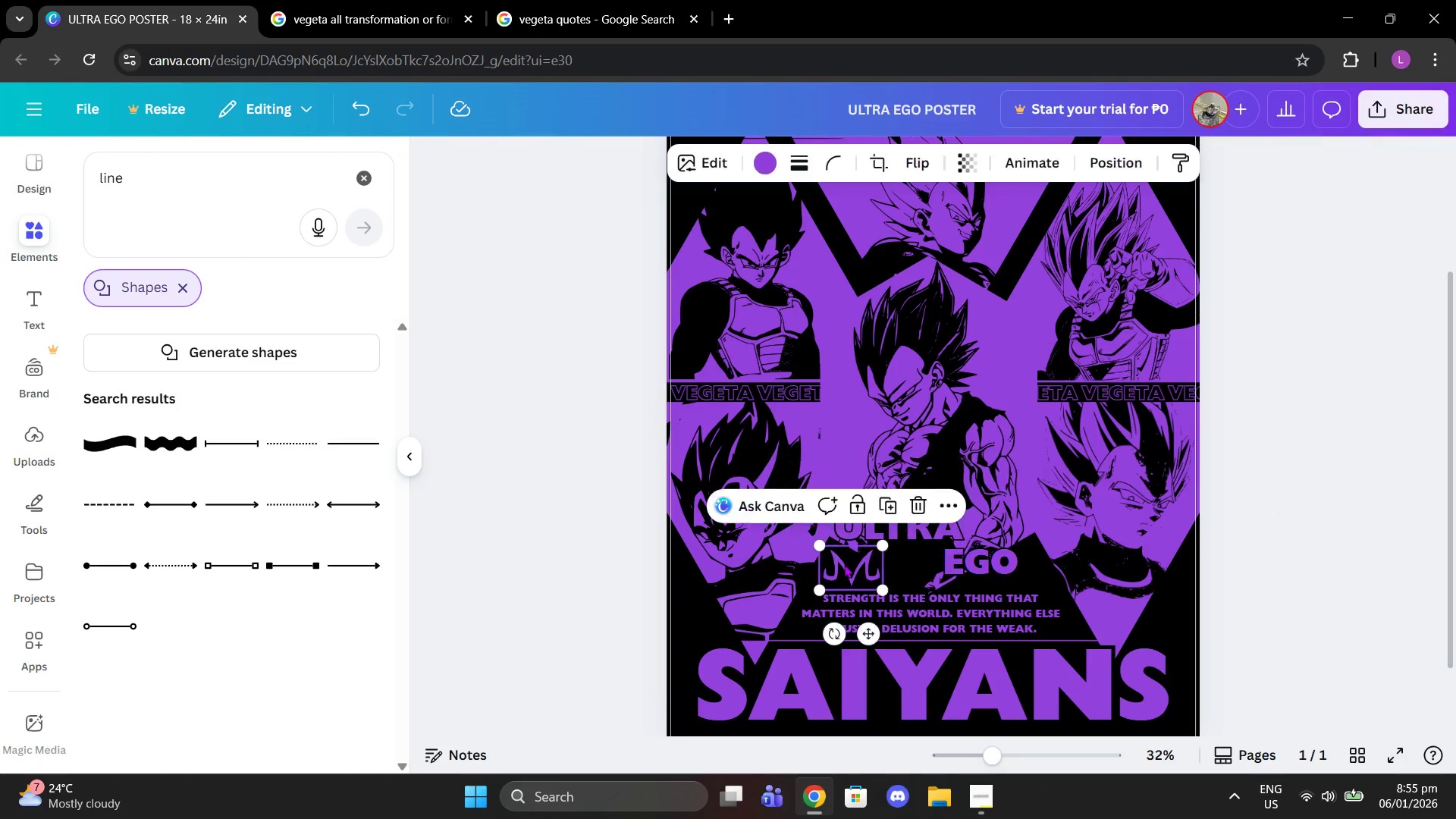 
left_click_drag(start_coordinate=[844, 564], to_coordinate=[840, 566])
 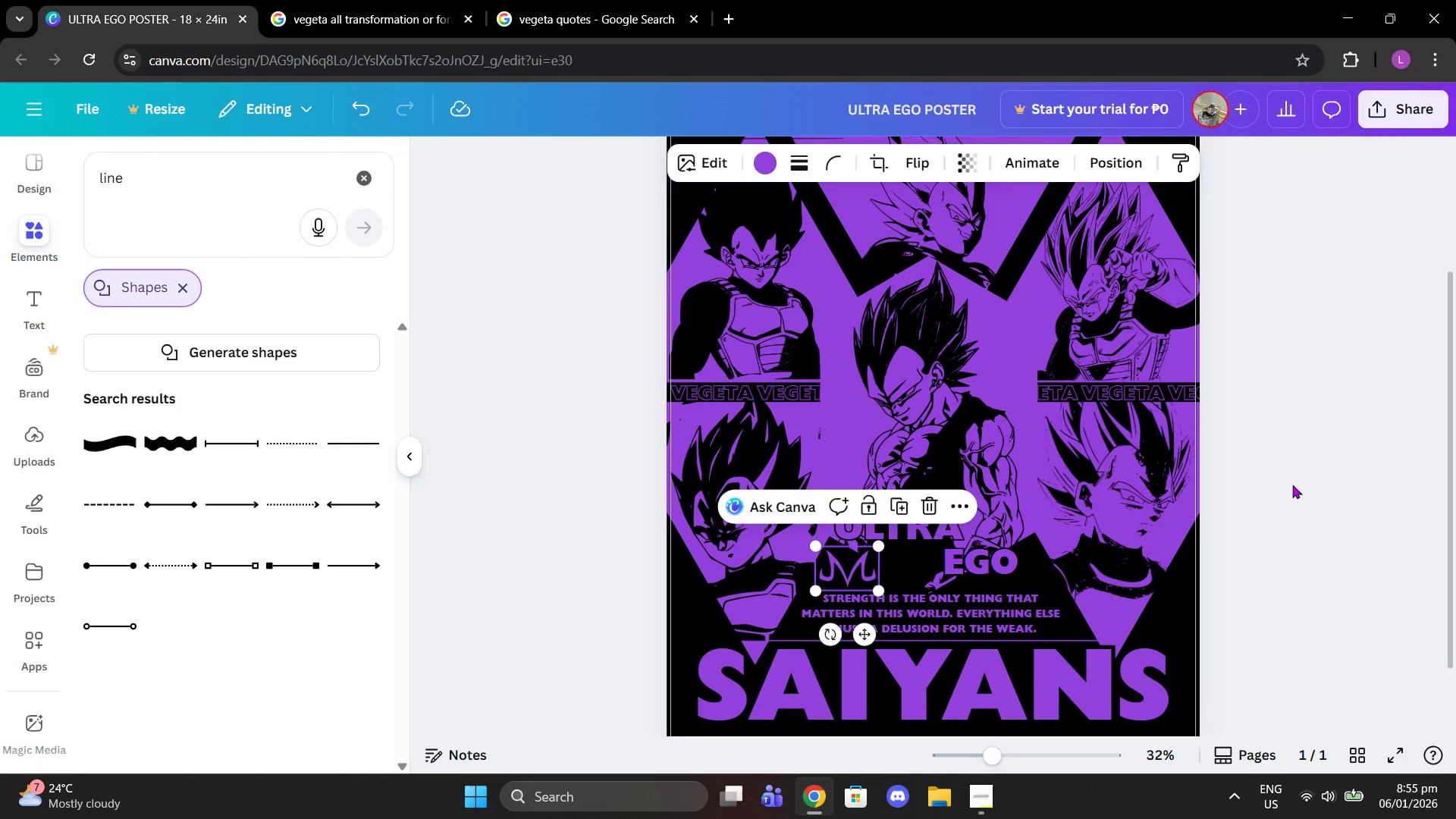 
left_click([1292, 485])
 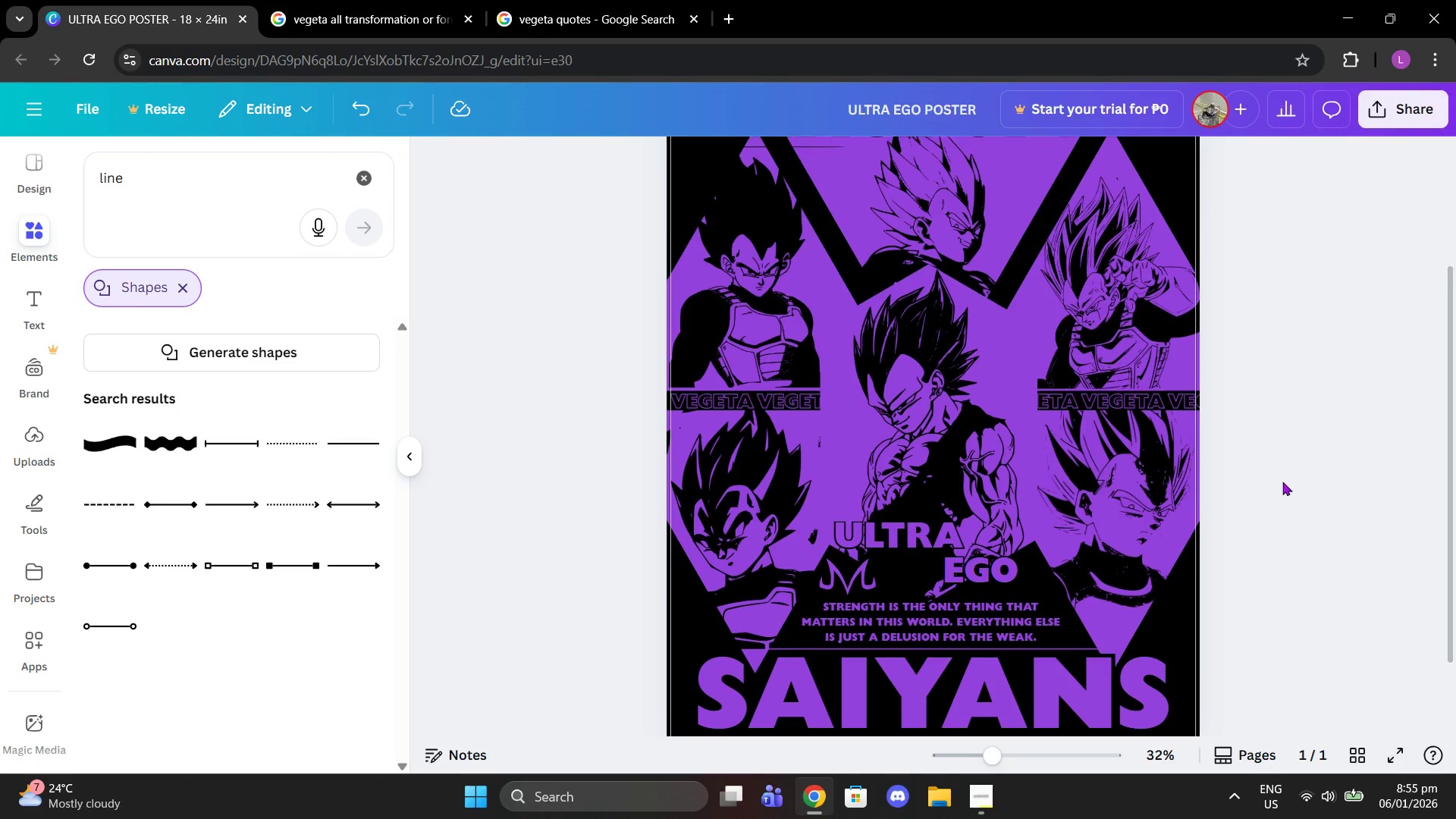 
scroll: coordinate [1291, 485], scroll_direction: up, amount: 2.0
 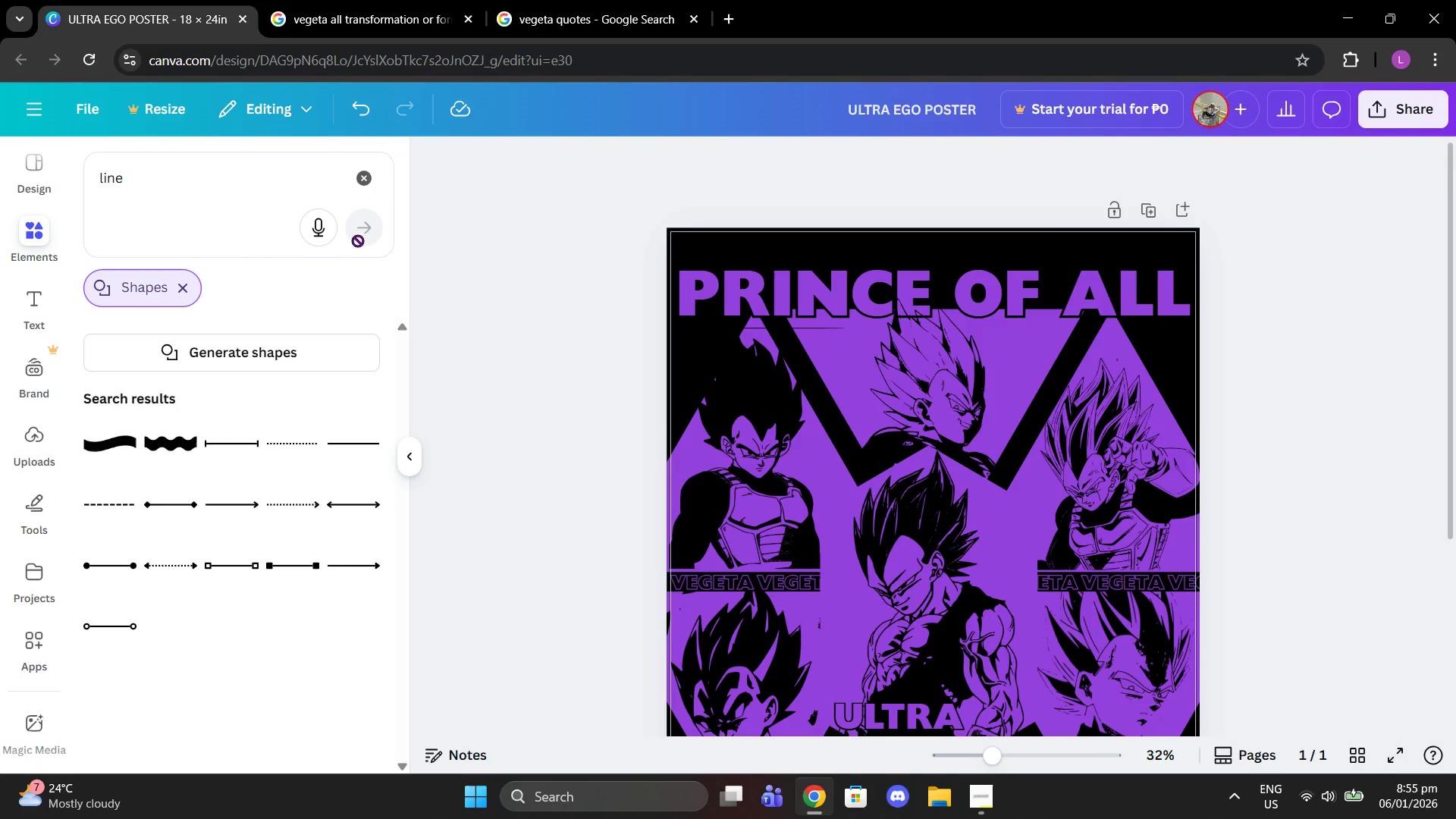 
left_click([366, 170])
 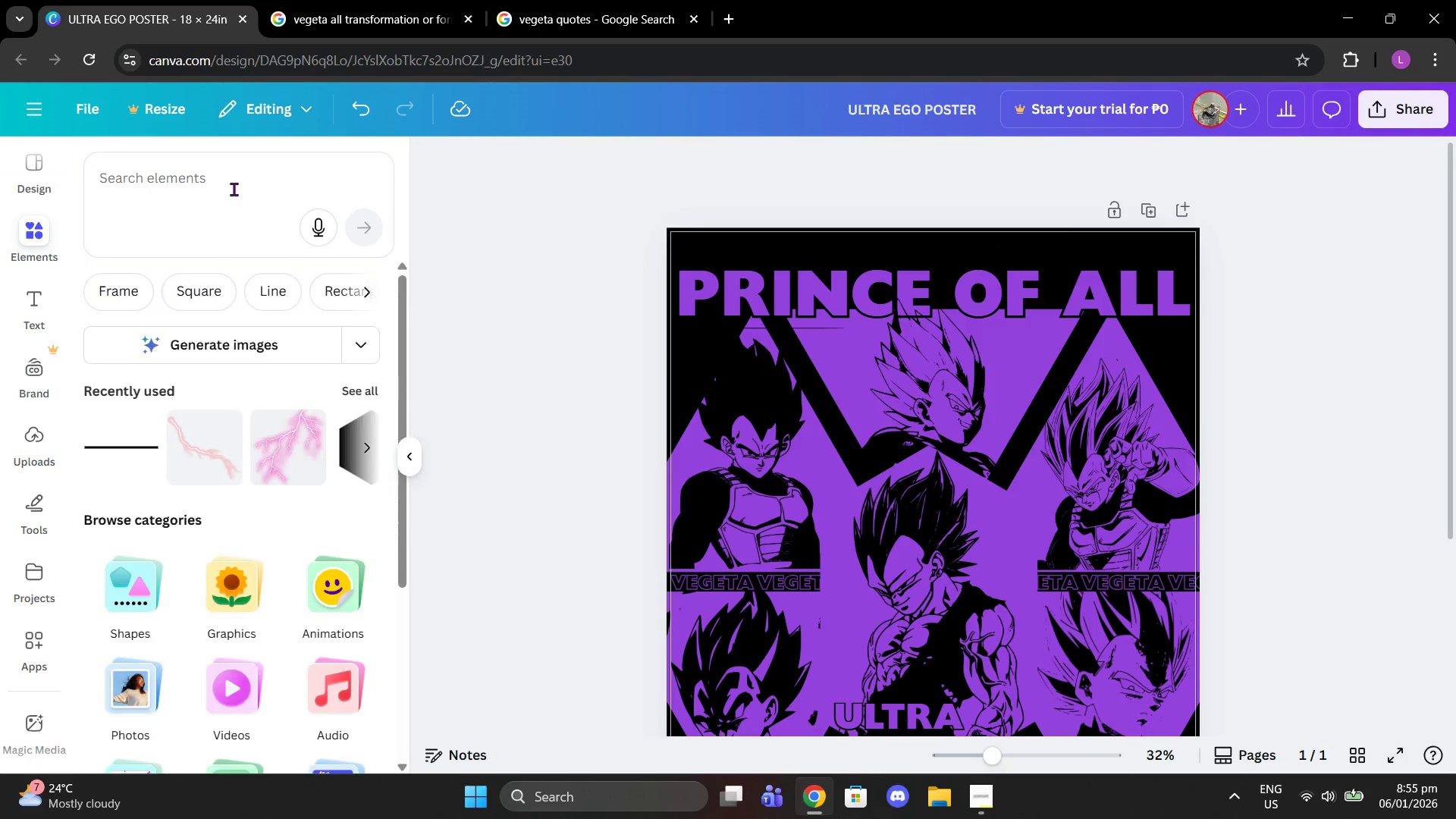 
left_click([234, 189])
 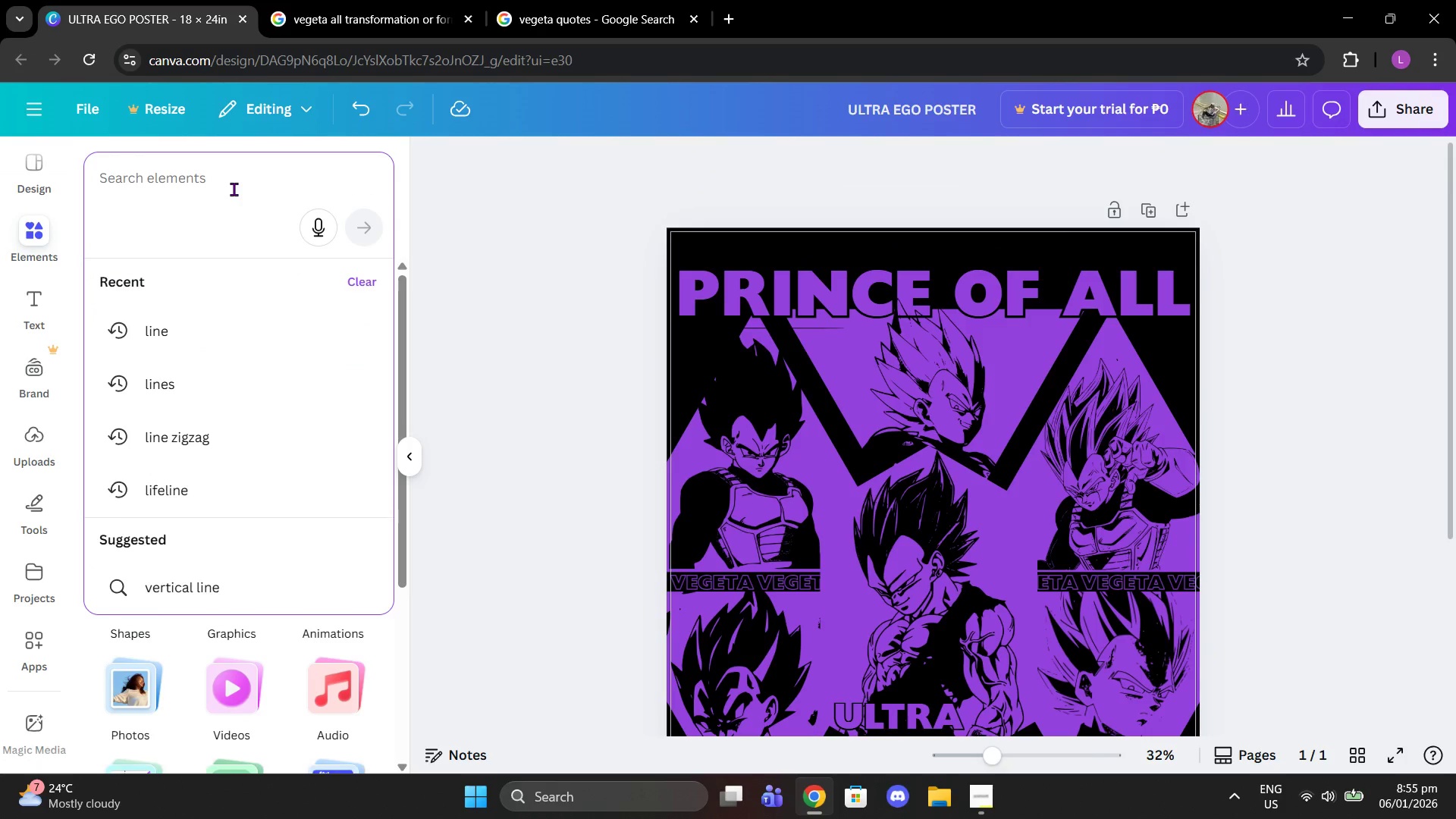 
type(llightnin)
key(Backspace)
key(Backspace)
type(ughtni)
key(Backspace)
key(Backspace)
key(Backspace)
key(Backspace)
key(Backspace)
key(Backspace)
key(Backspace)
type(lightning)
 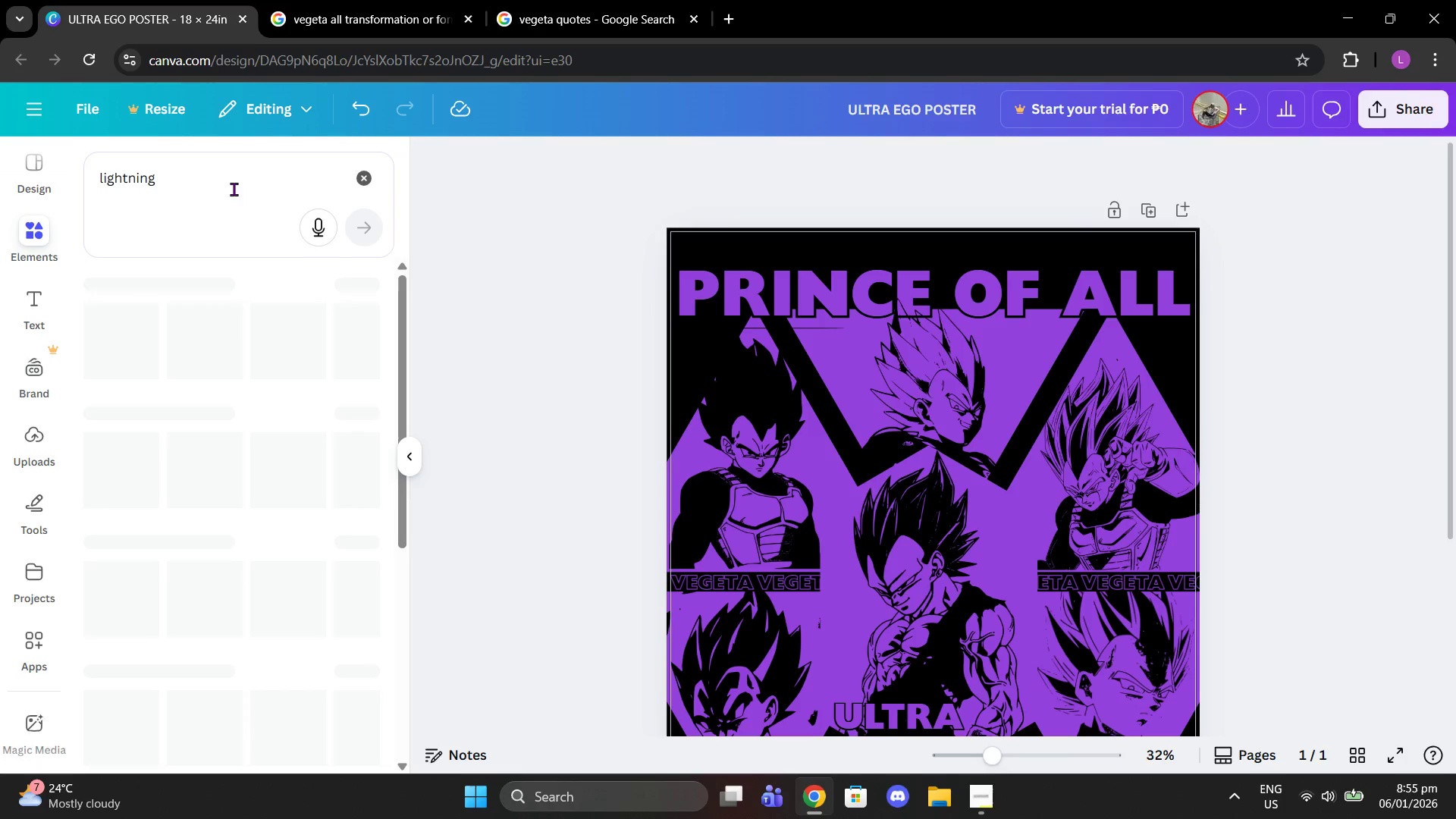 
key(Enter)
 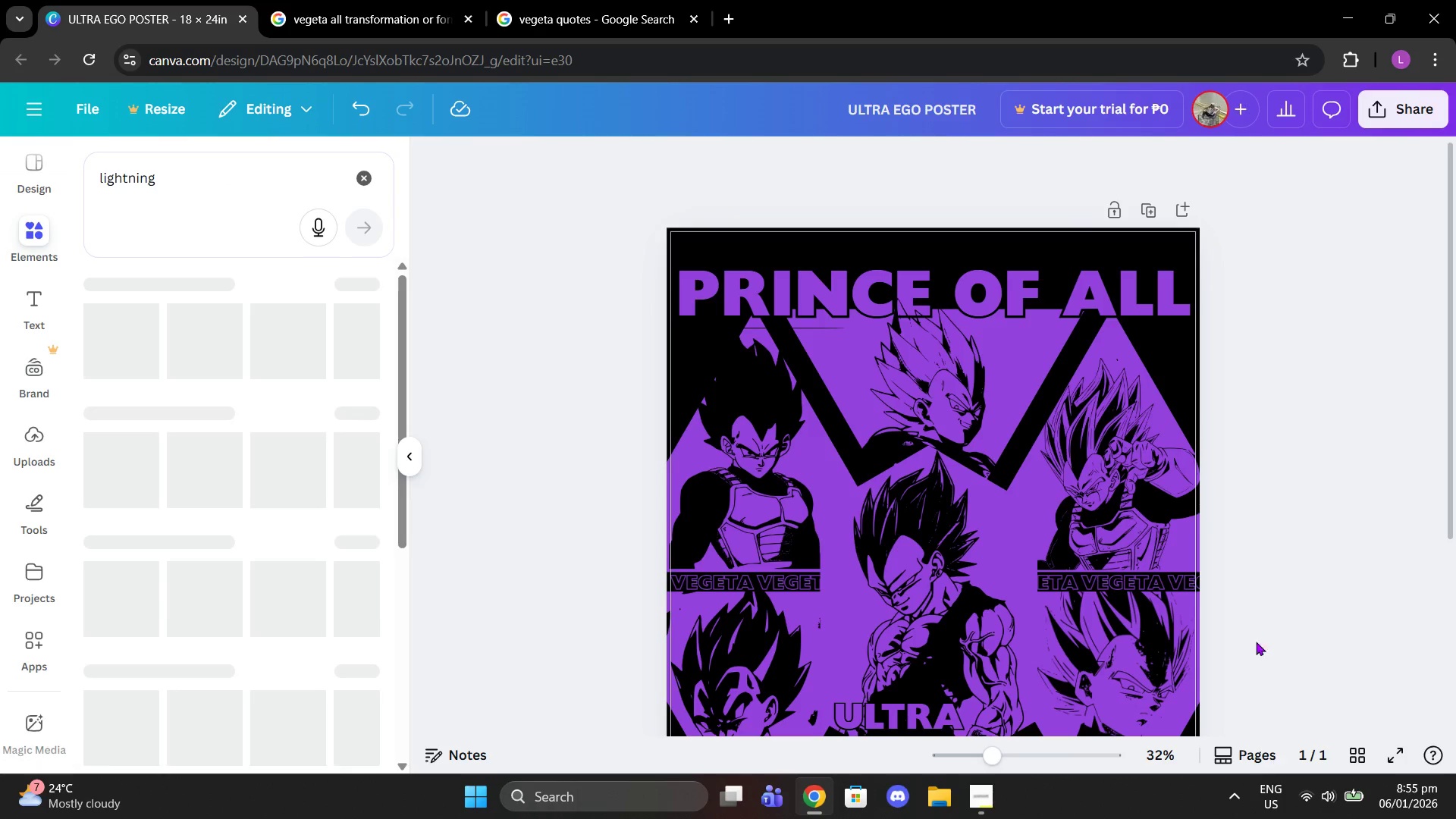 
scroll: coordinate [911, 579], scroll_direction: down, amount: 1.0
 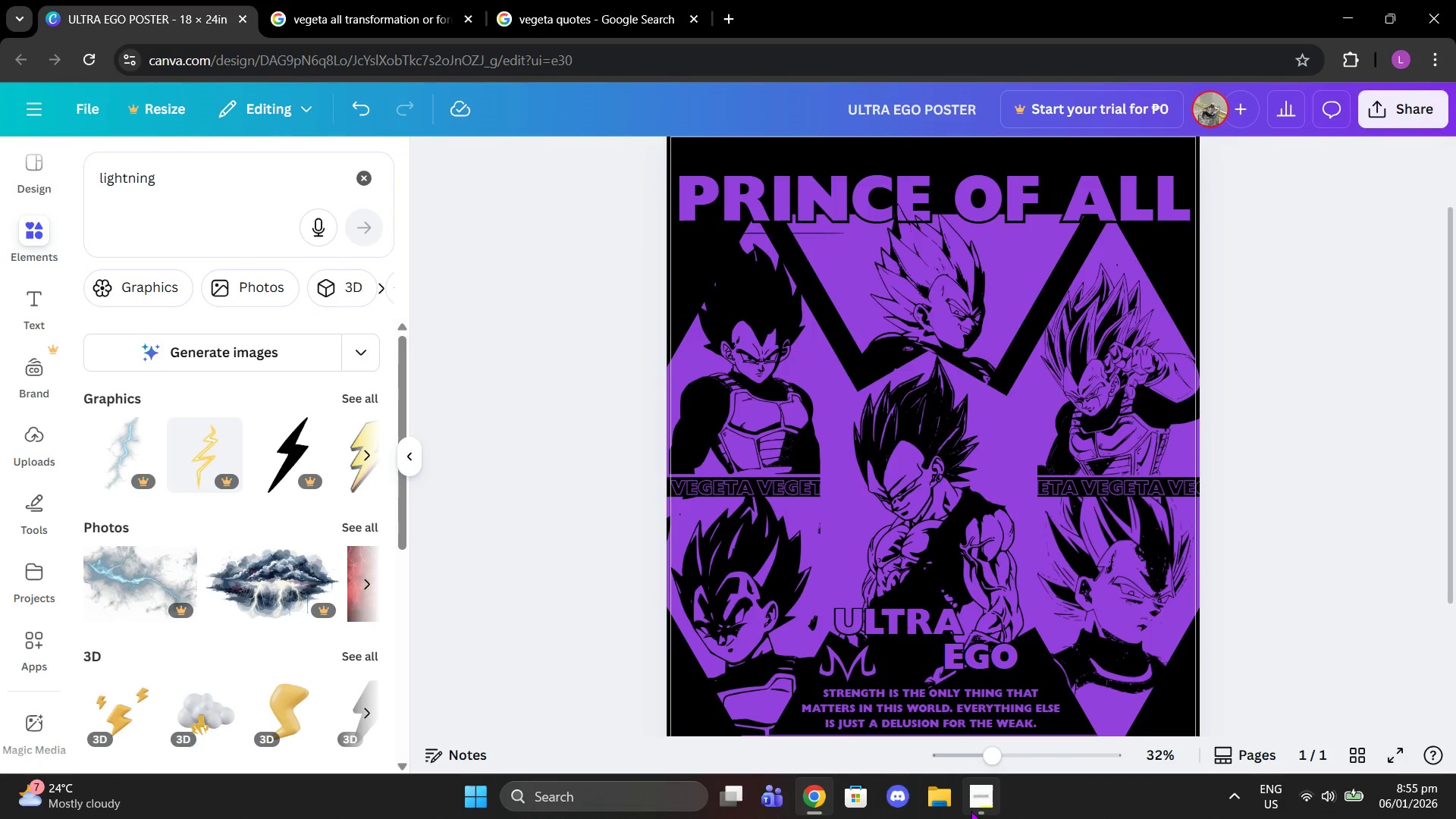 
left_click([977, 816])